 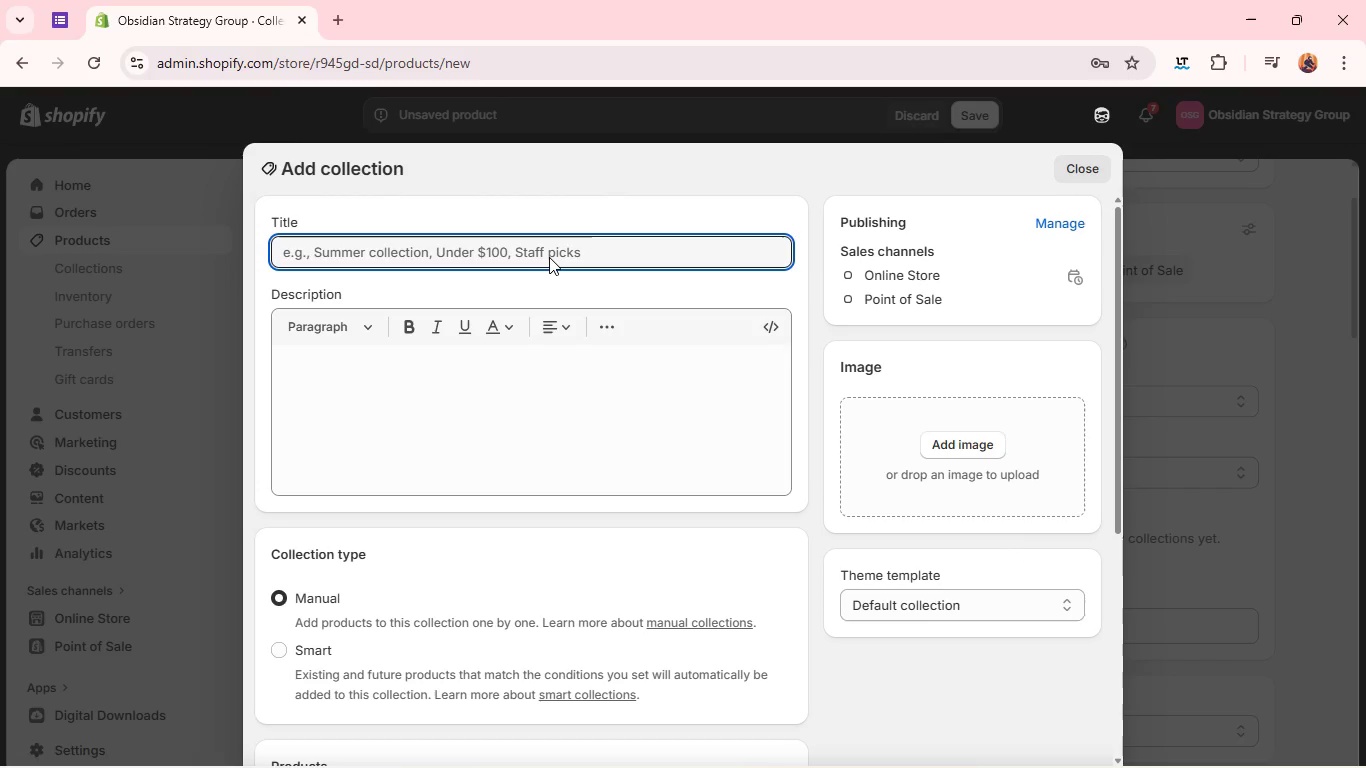 
type(Operational Excellence )
 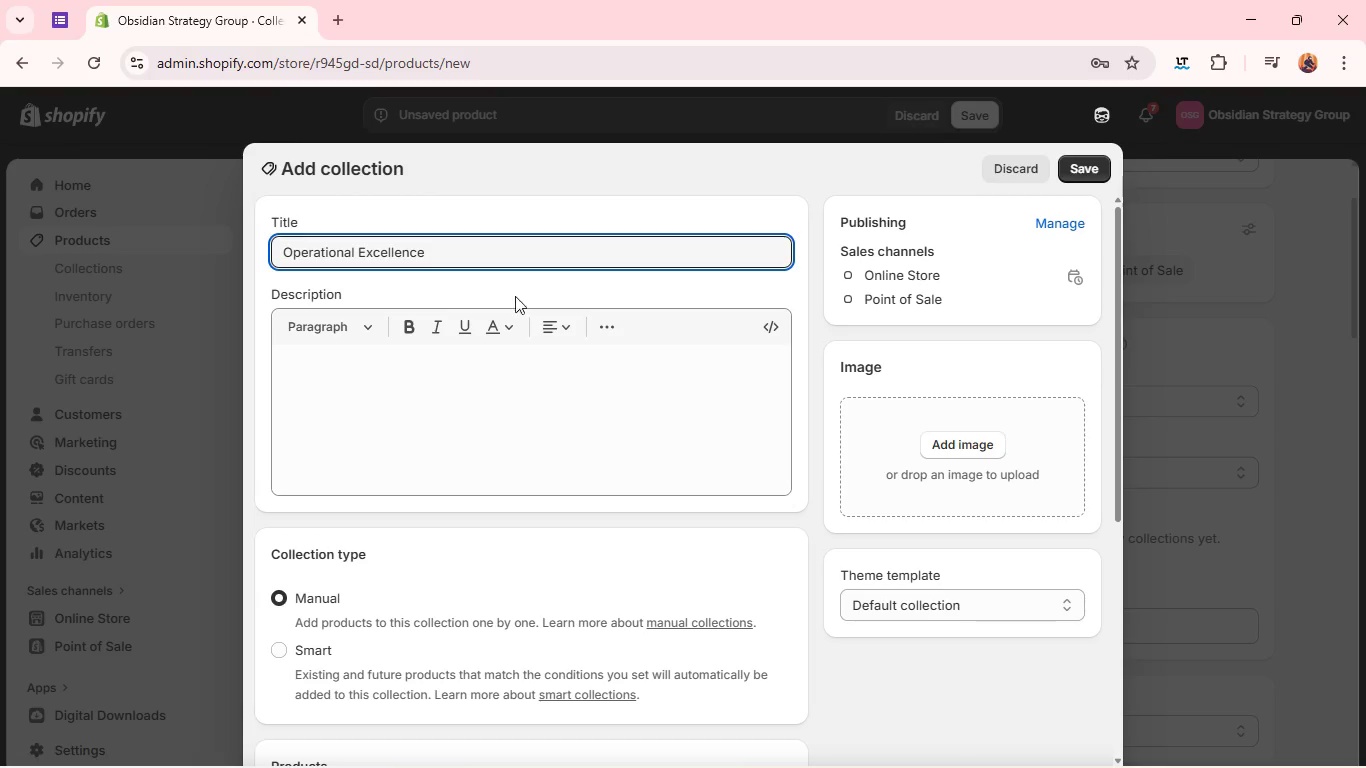 
wait(12.69)
 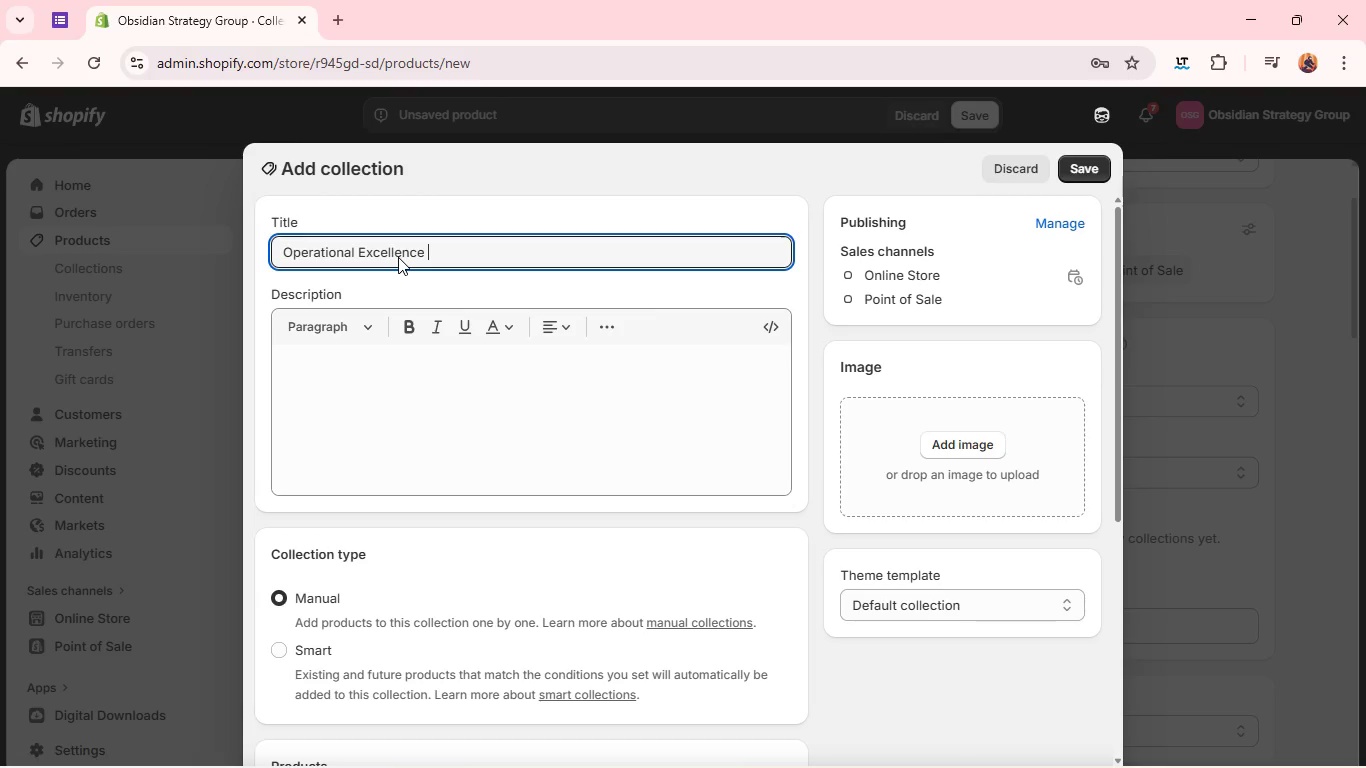 
left_click([1089, 165])
 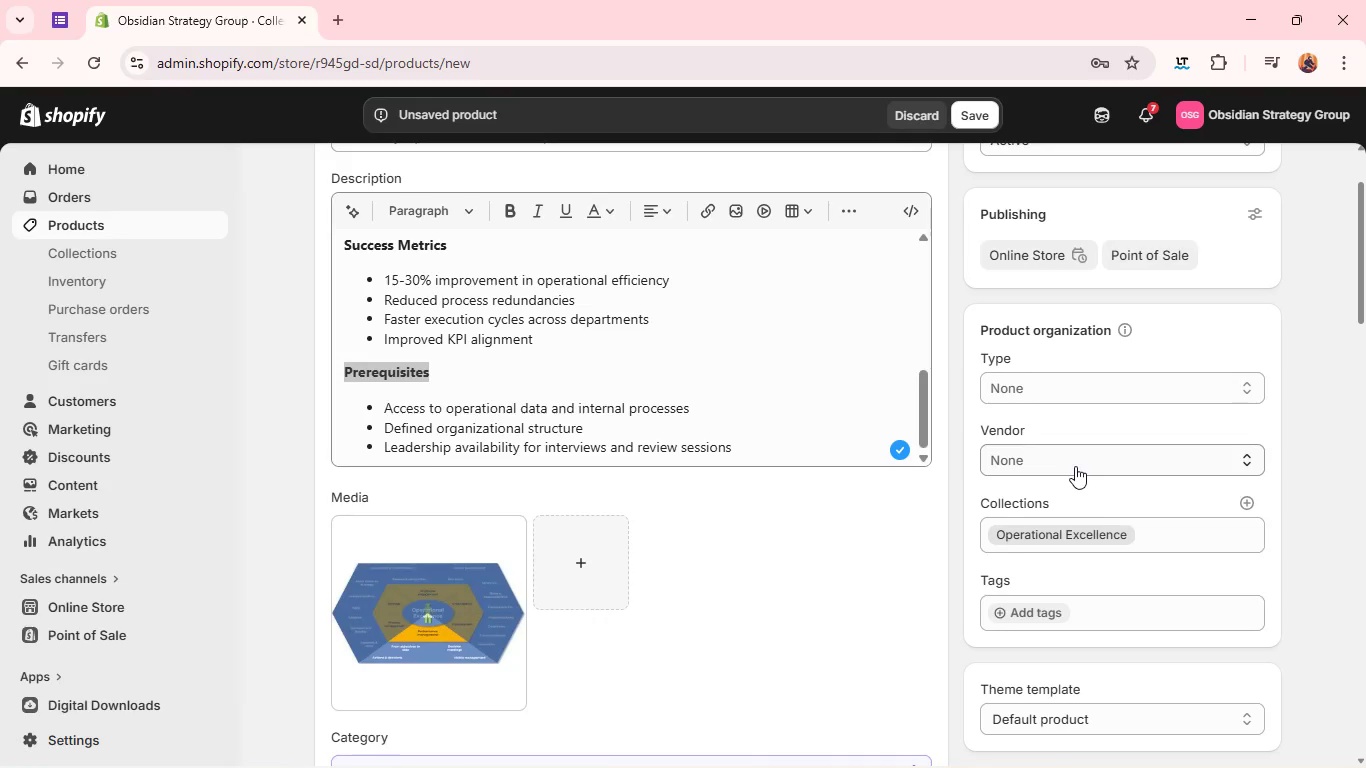 
wait(6.48)
 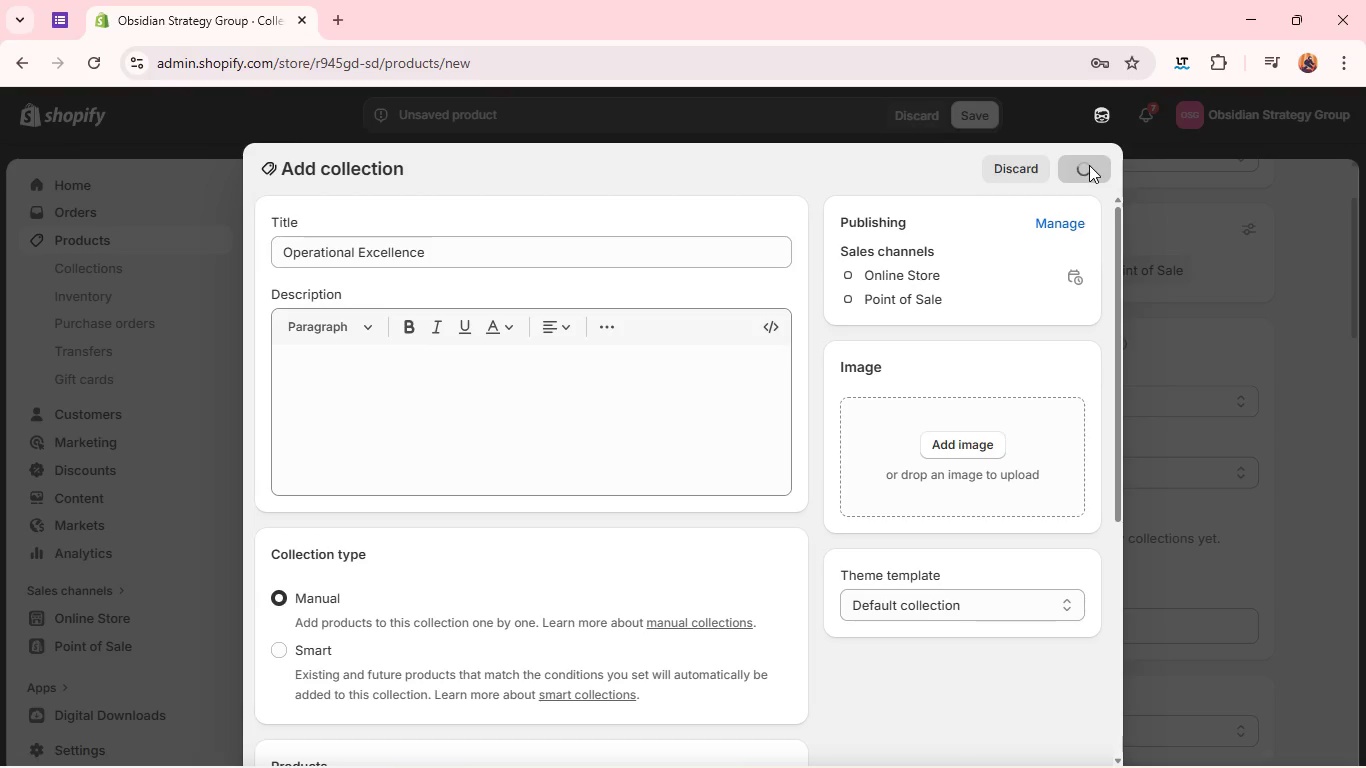 
left_click([1054, 516])
 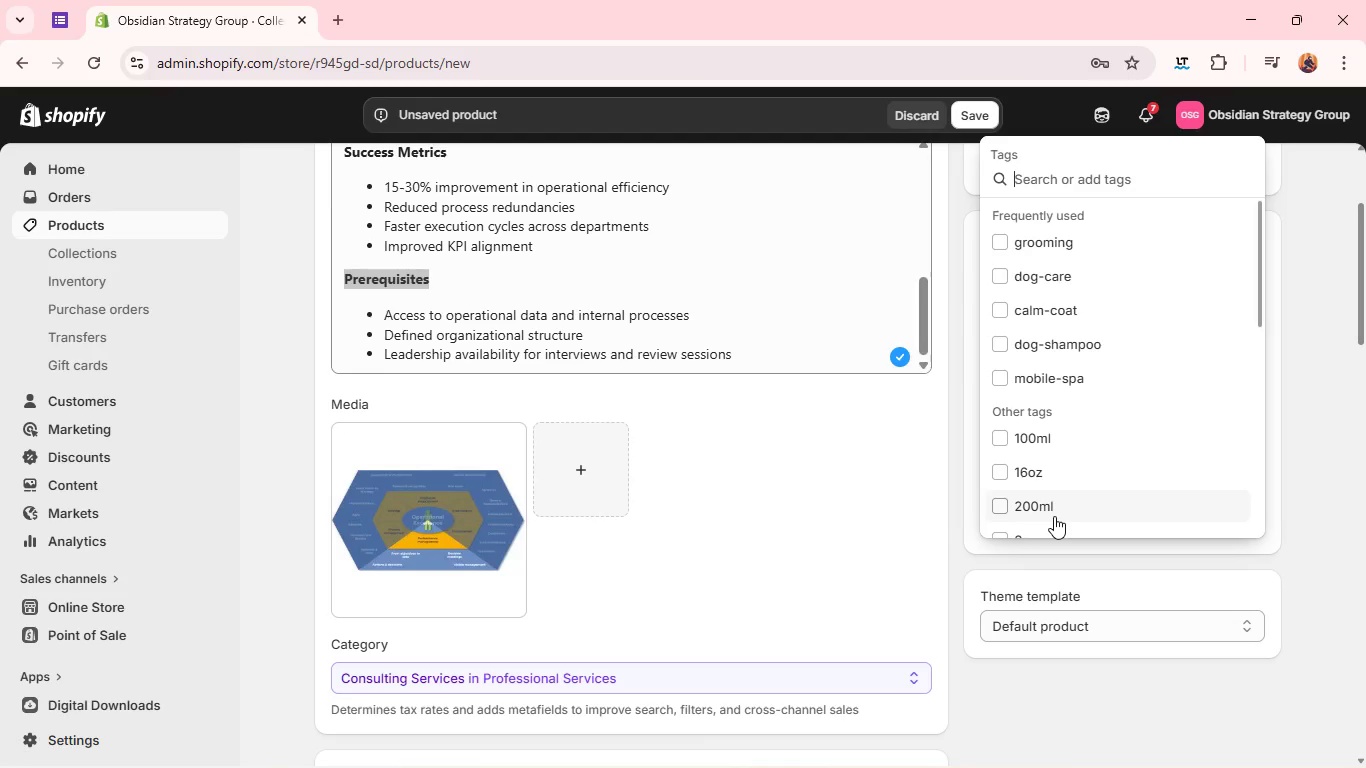 
hold_key(key=ShiftLeft, duration=0.52)
 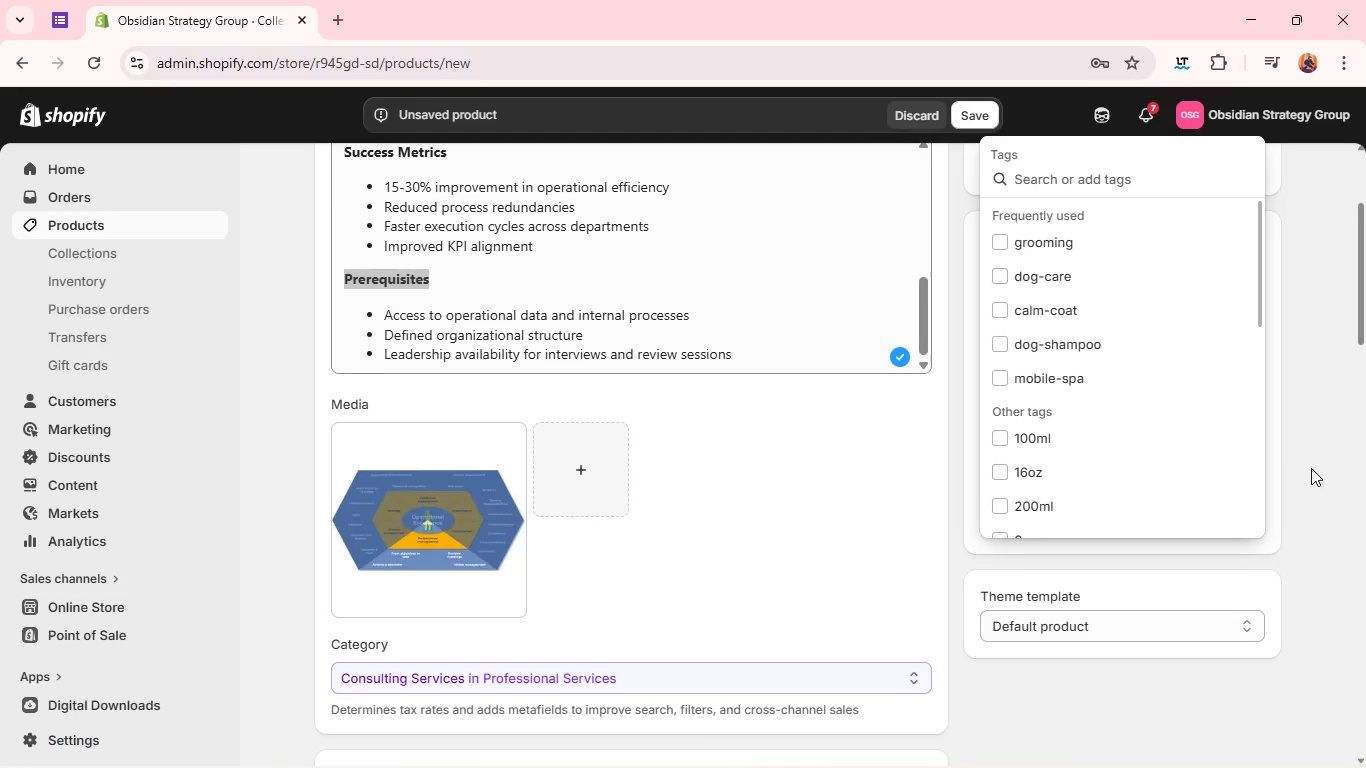 
left_click([1311, 468])
 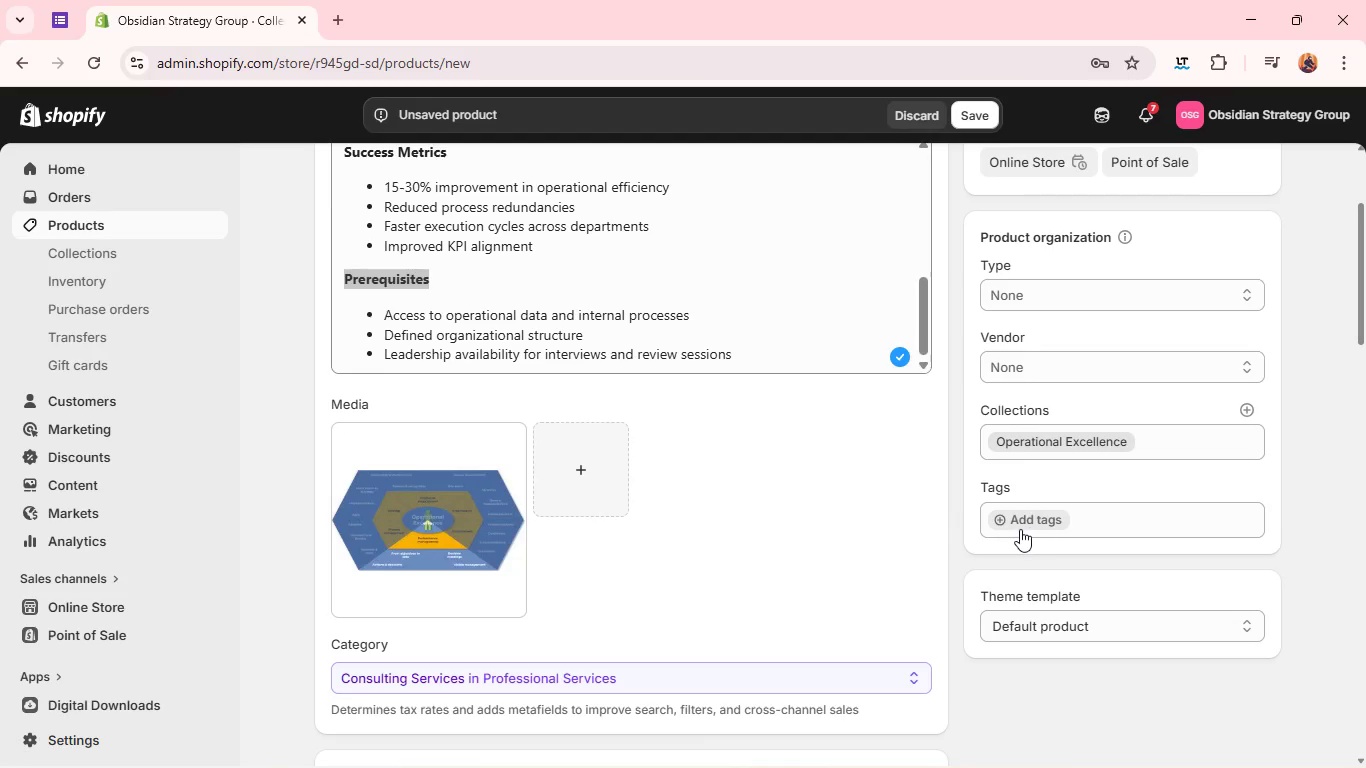 
left_click([996, 520])
 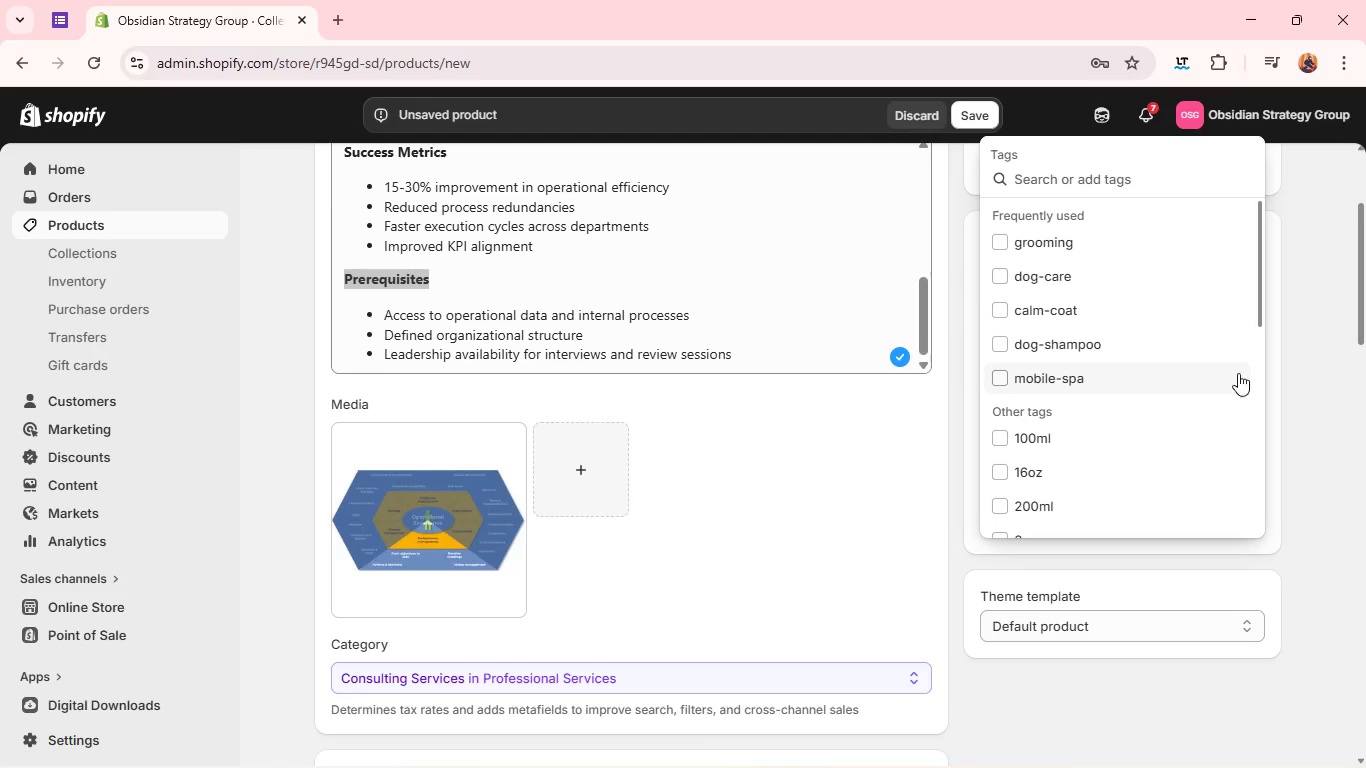 
left_click([1318, 382])
 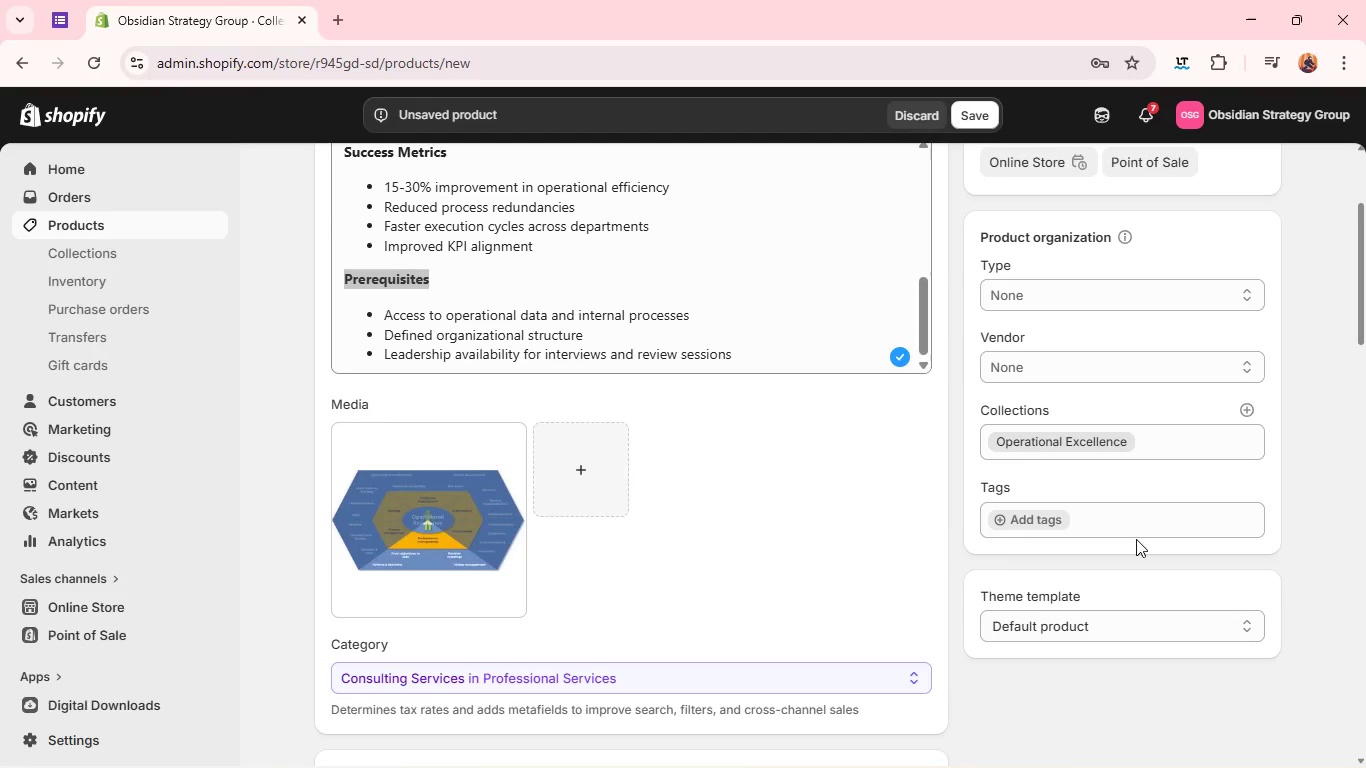 
left_click([1136, 539])
 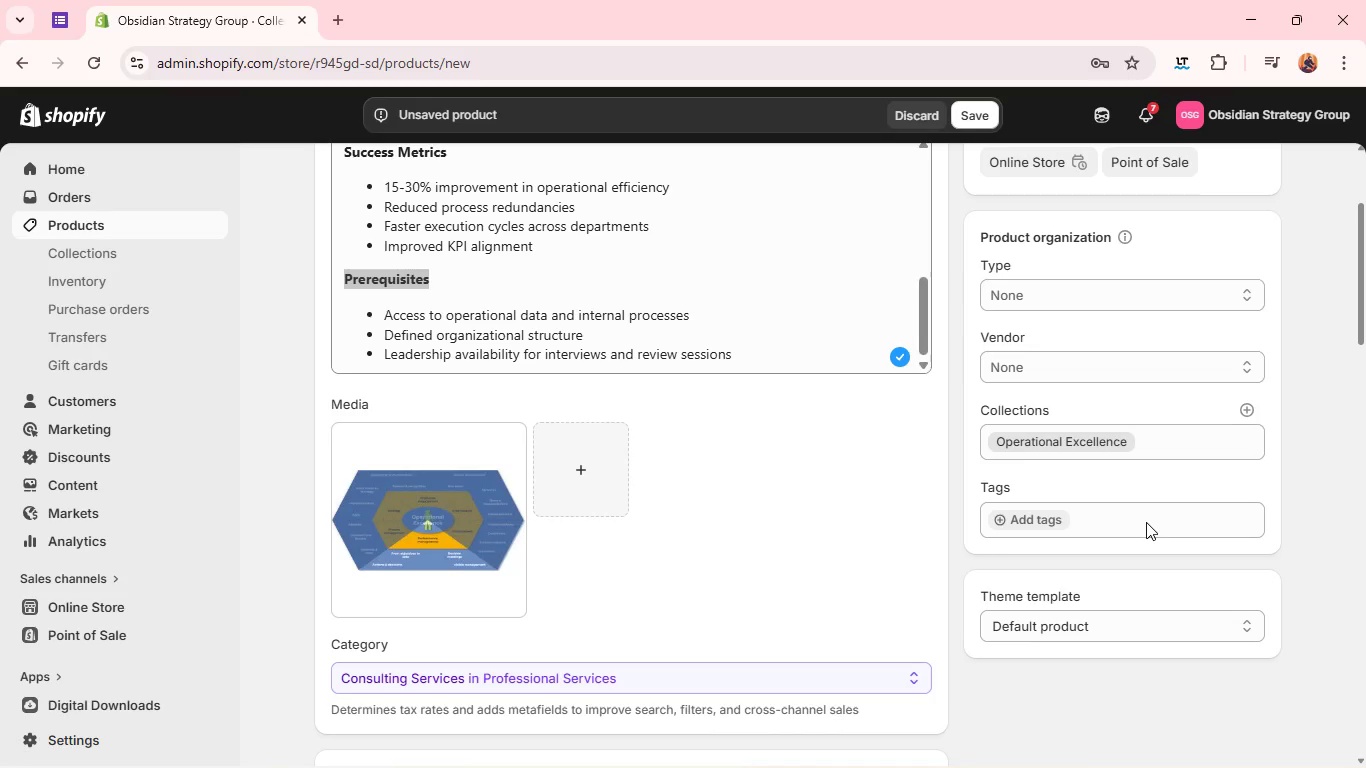 
left_click([1146, 522])
 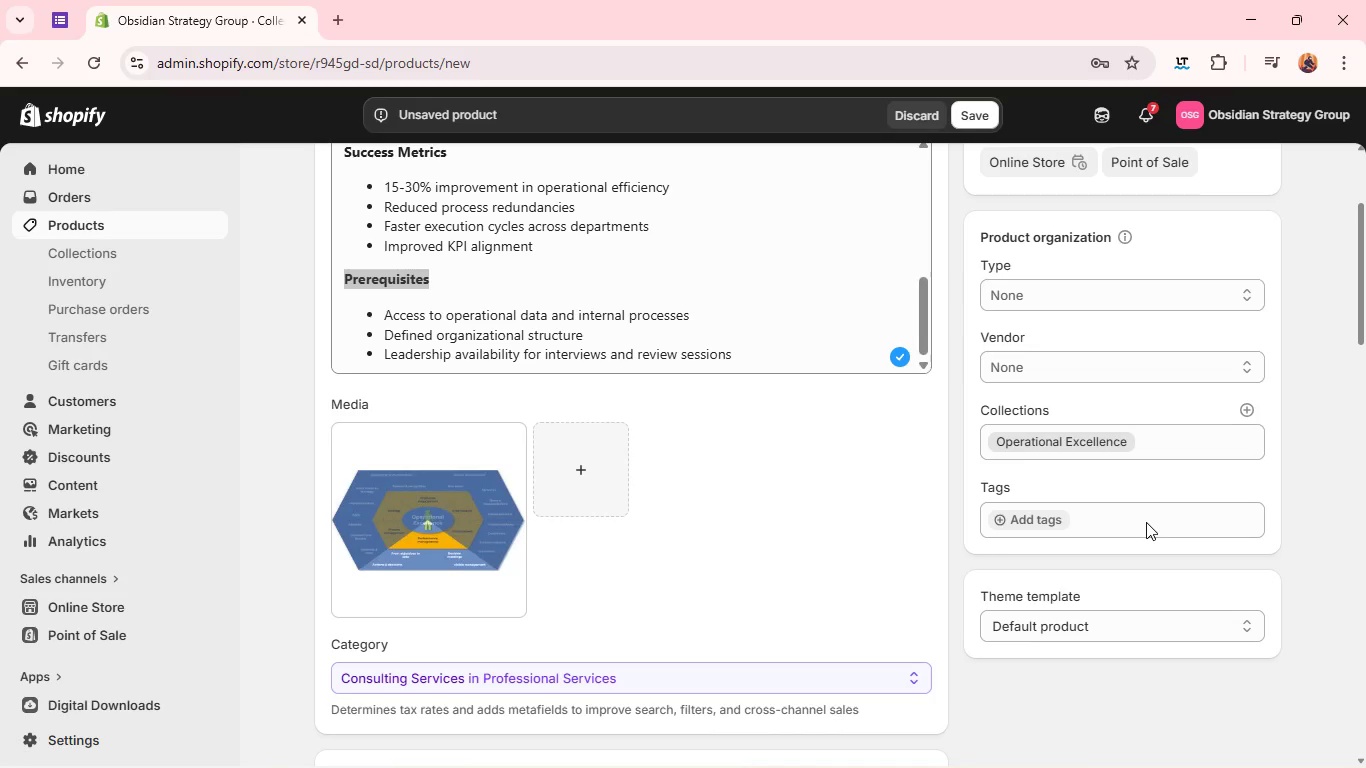 
left_click([1146, 522])
 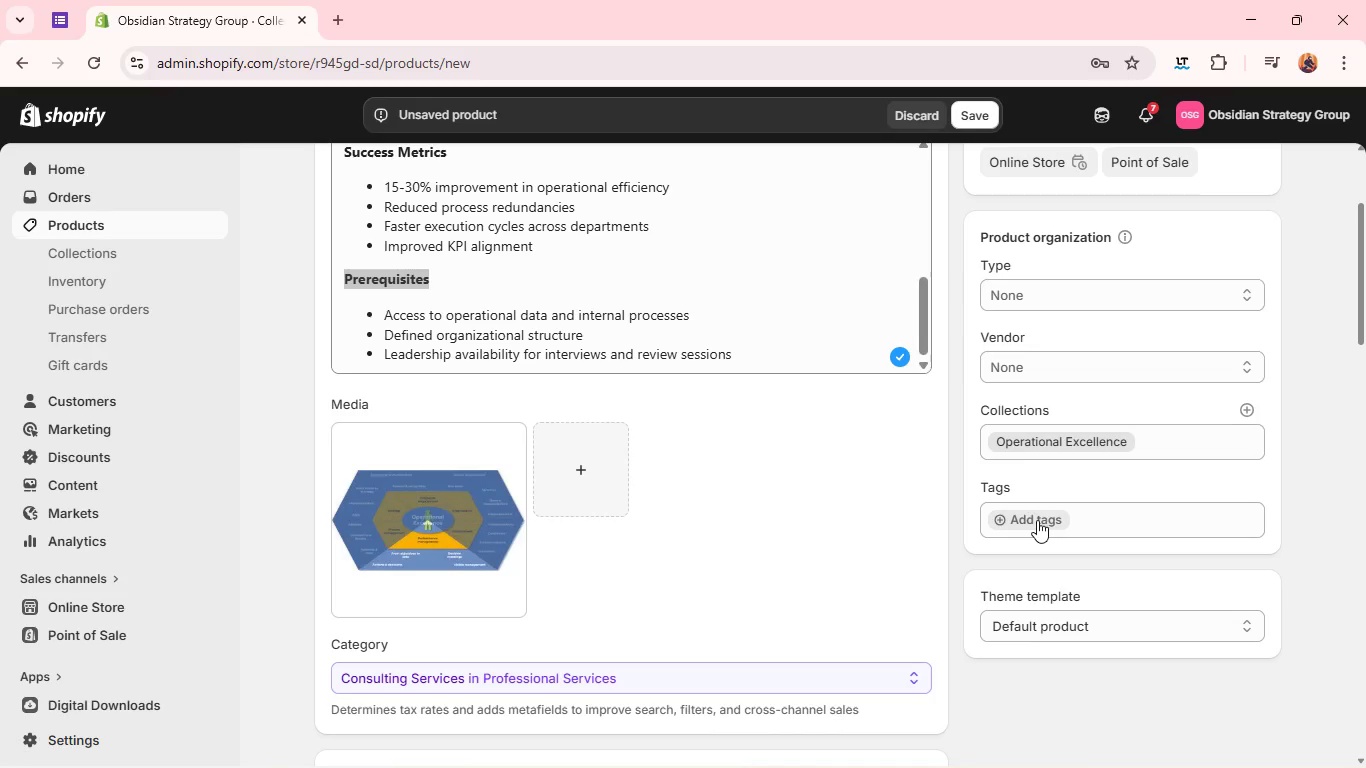 
left_click([1037, 520])
 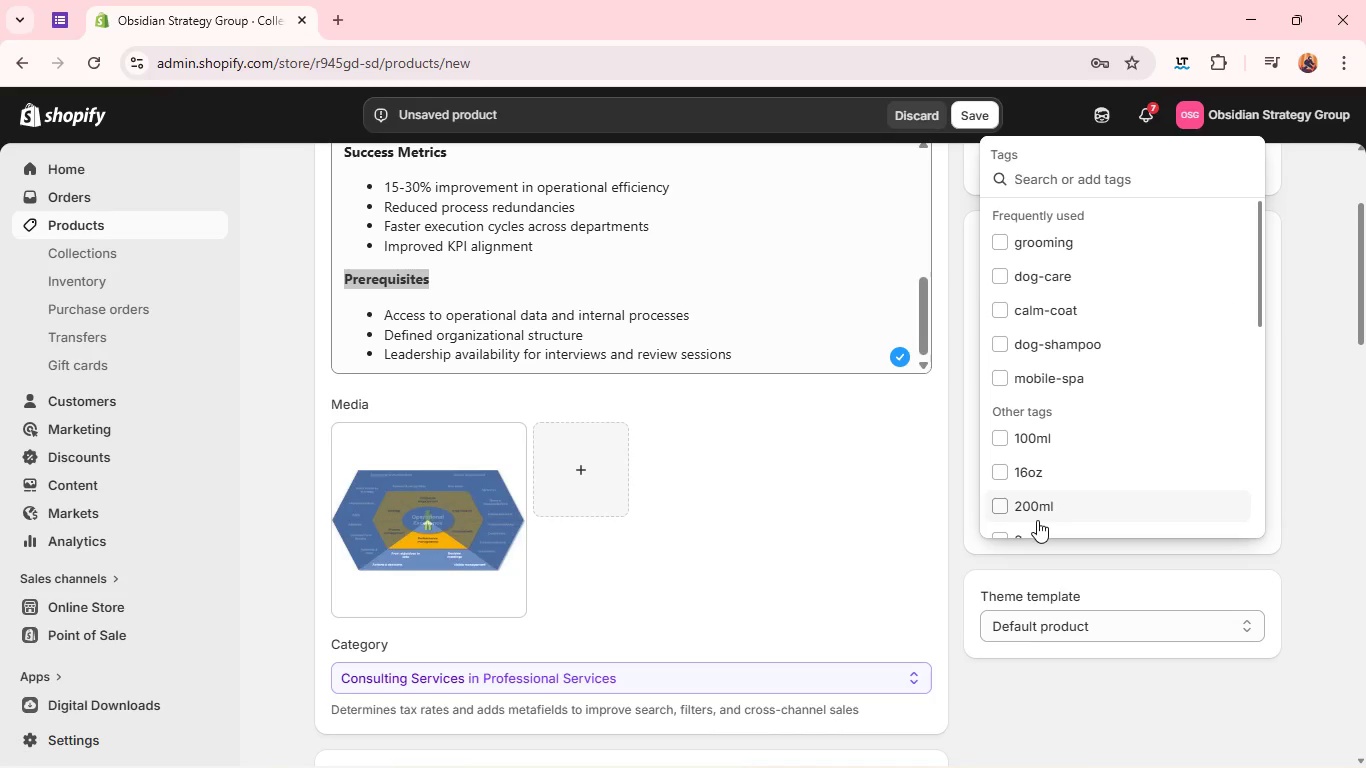 
type(Operationa )
key(Backspace)
key(Backspace)
type(s)
 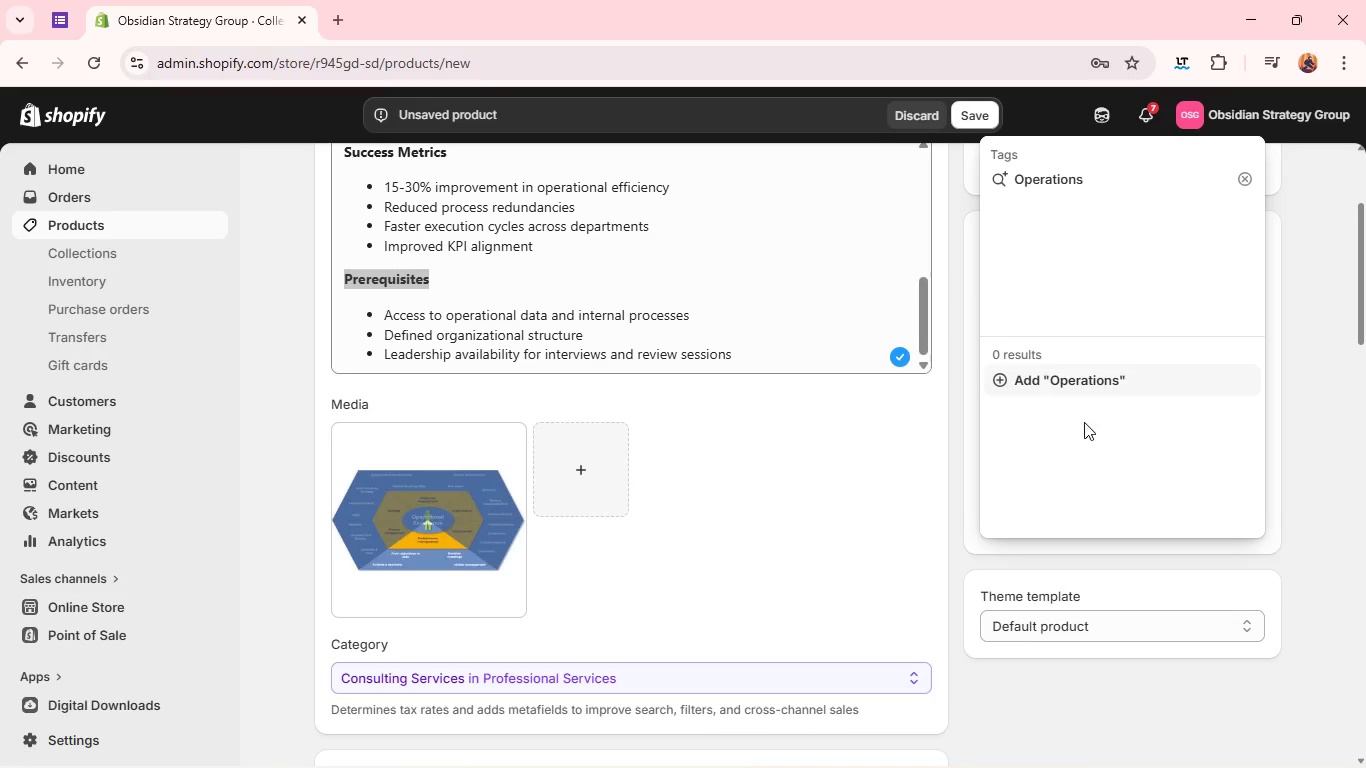 
left_click([1016, 378])
 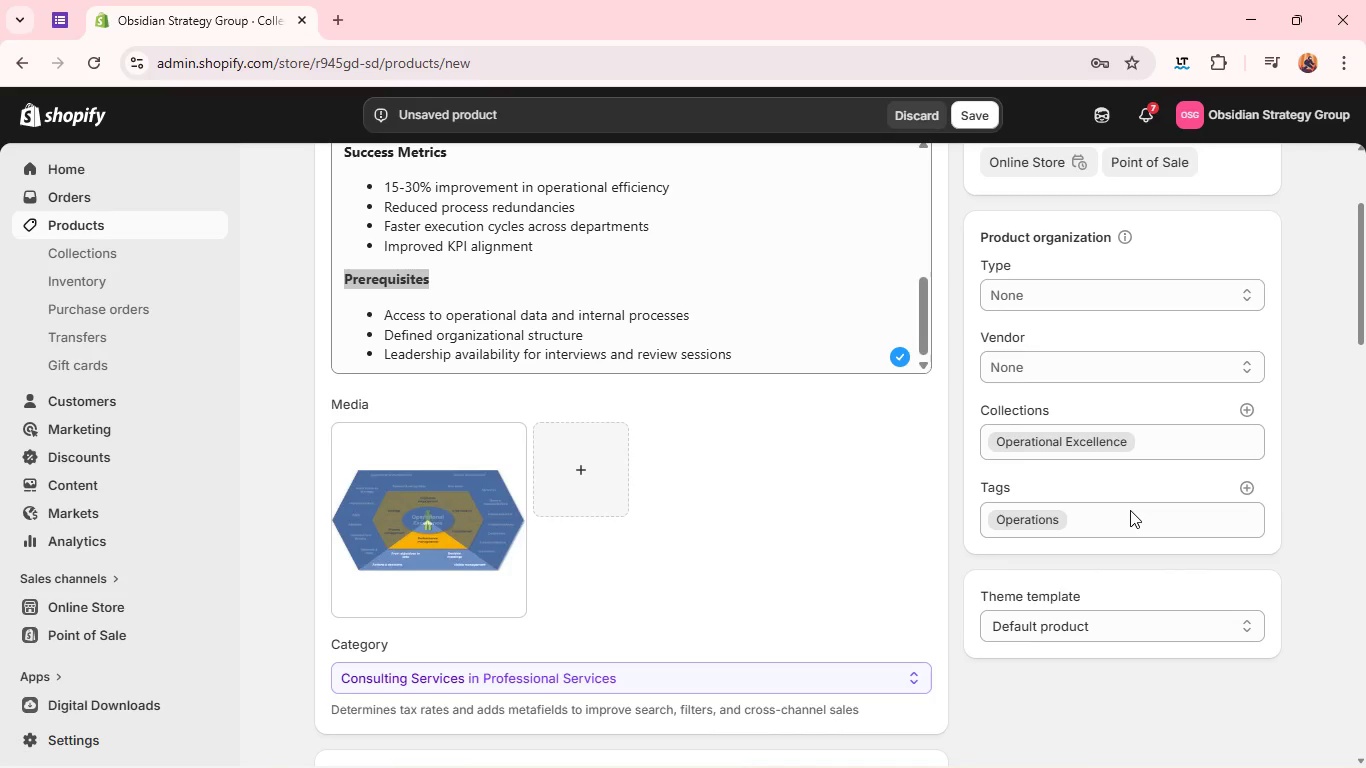 
left_click([1130, 510])
 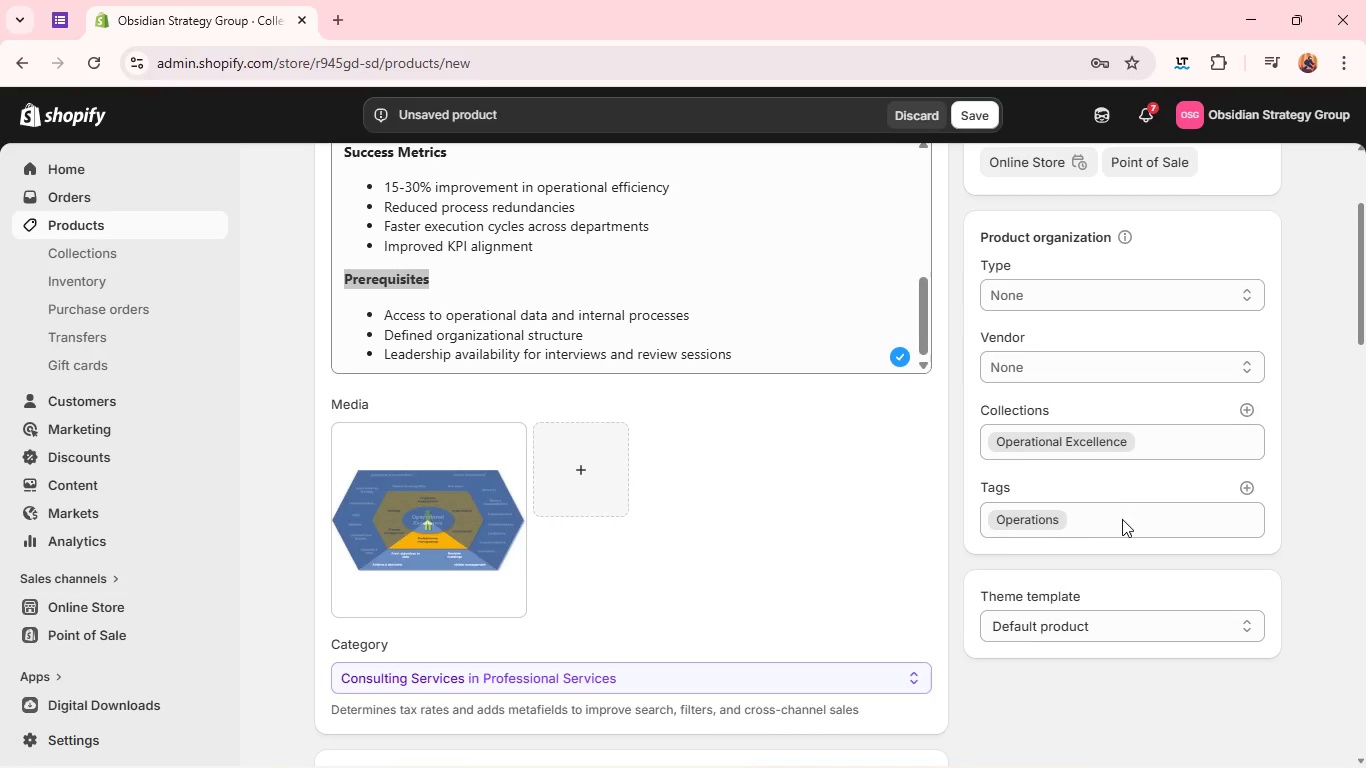 
left_click([1121, 521])
 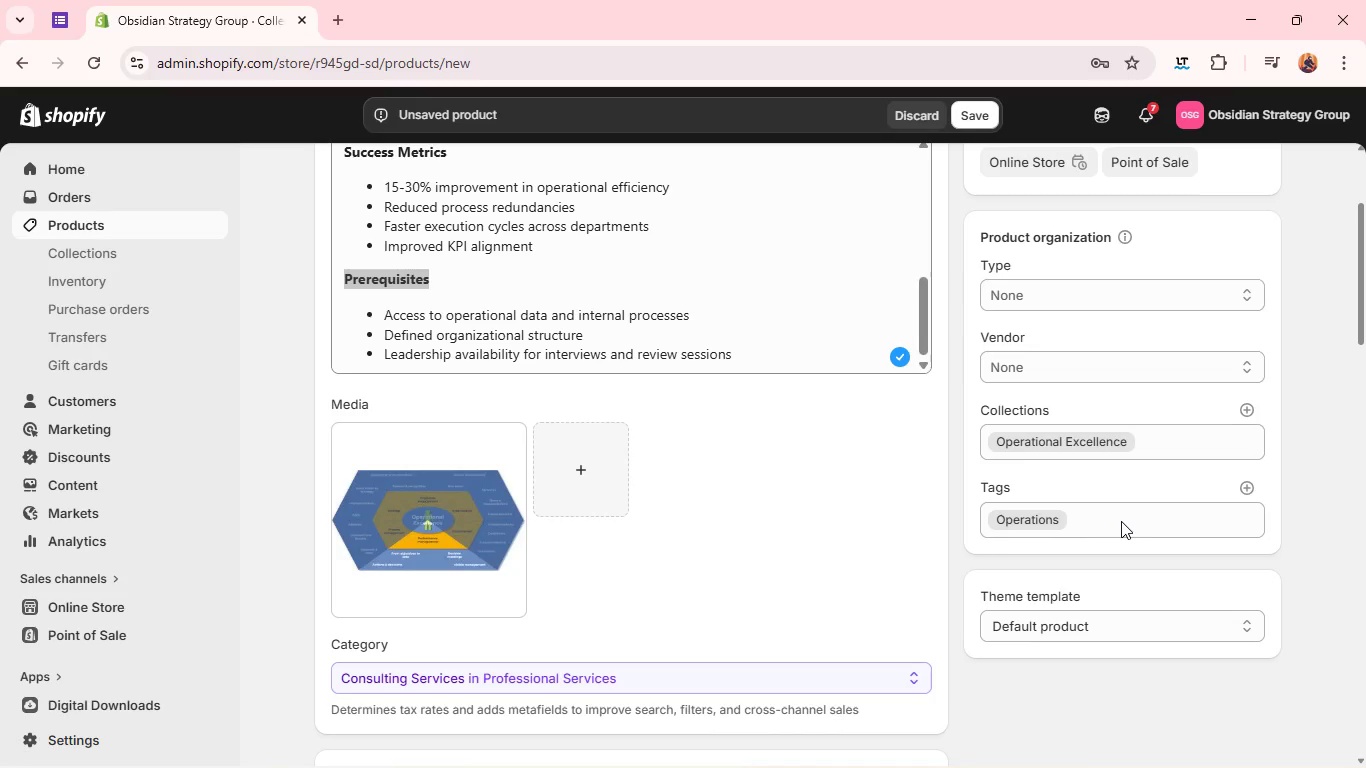 
left_click_drag(start_coordinate=[1121, 521], to_coordinate=[1243, 492])
 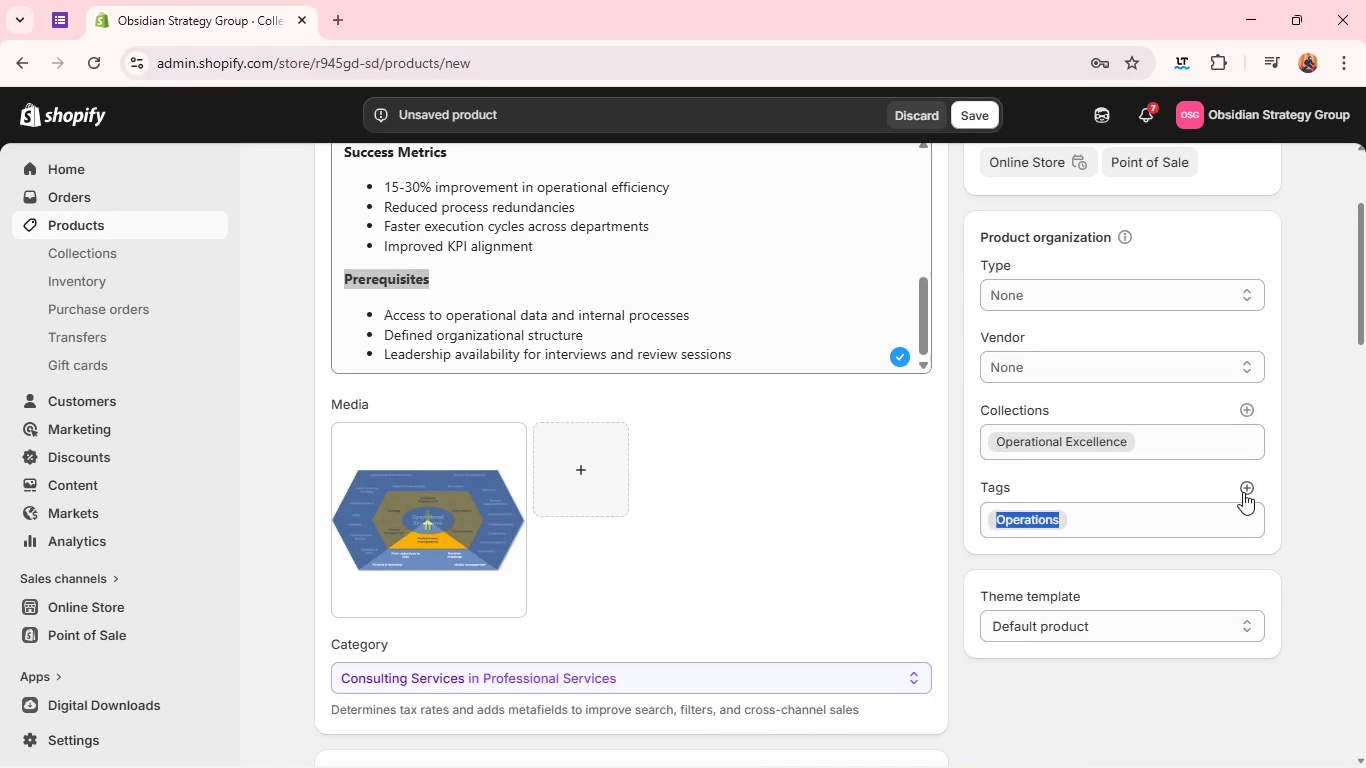 
left_click([1243, 492])
 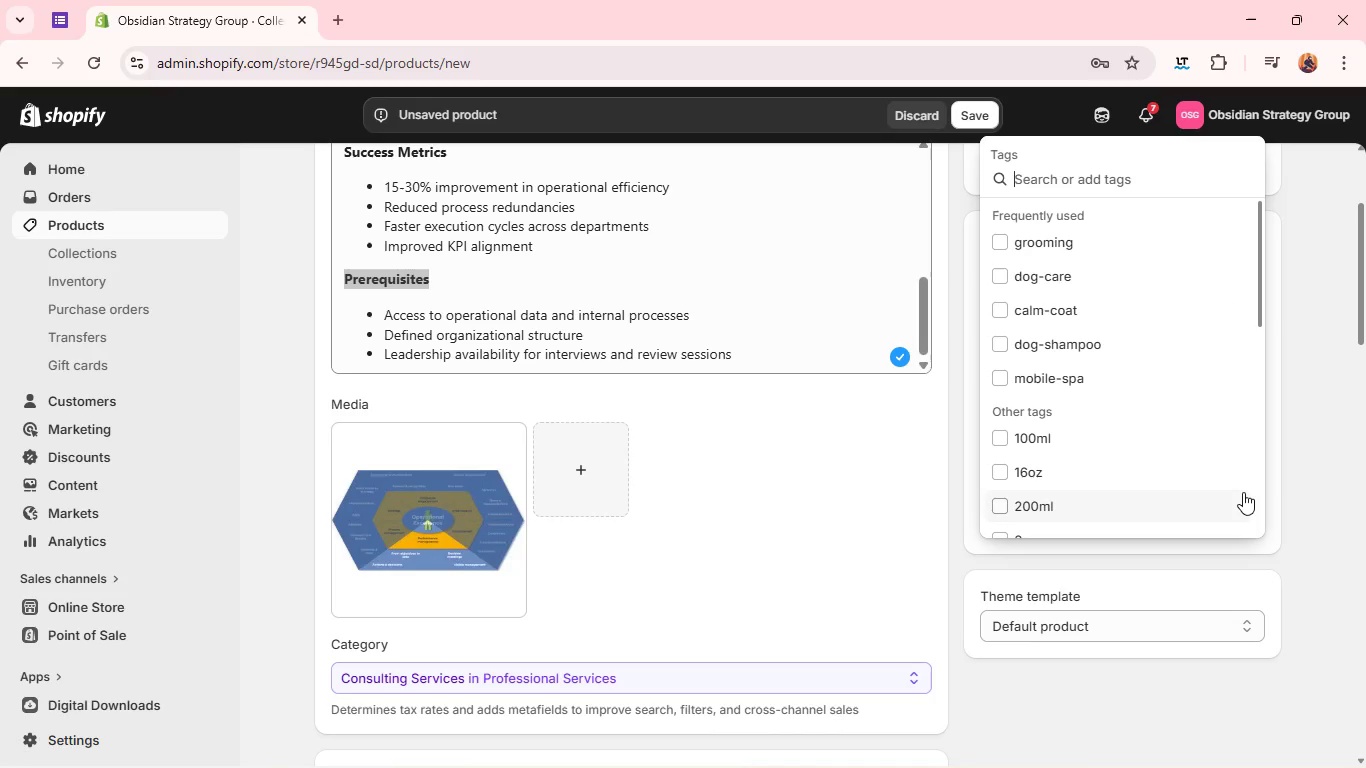 
type(Enterprise)
 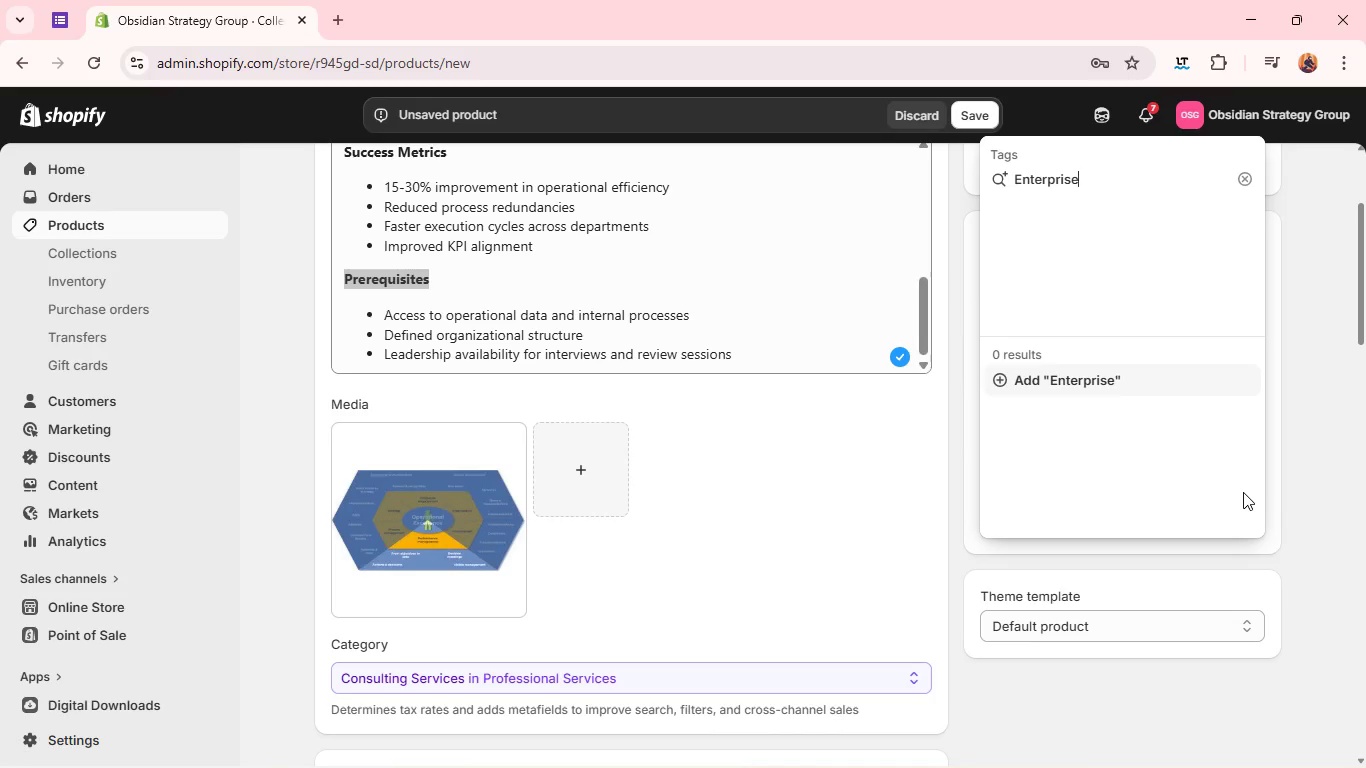 
key(Enter)
 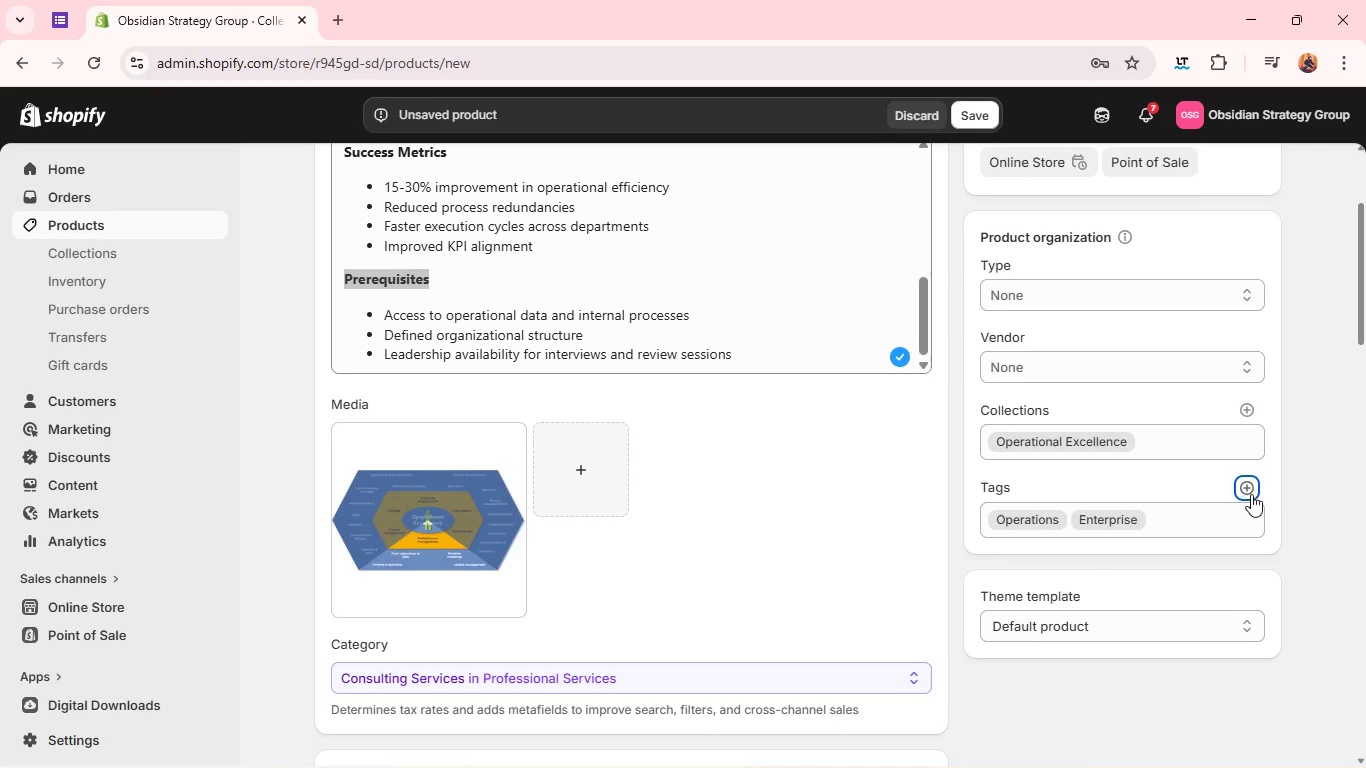 
left_click([1249, 487])
 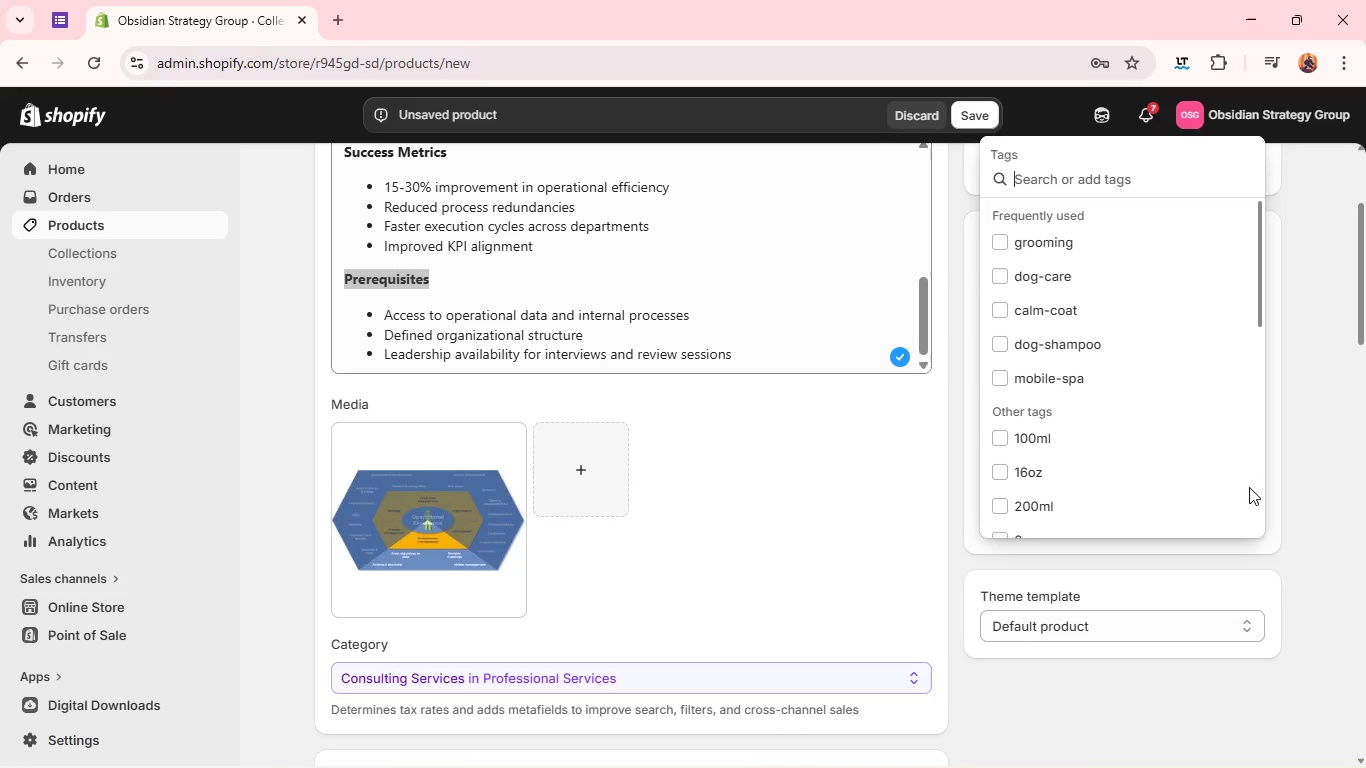 
type(Optimization)
 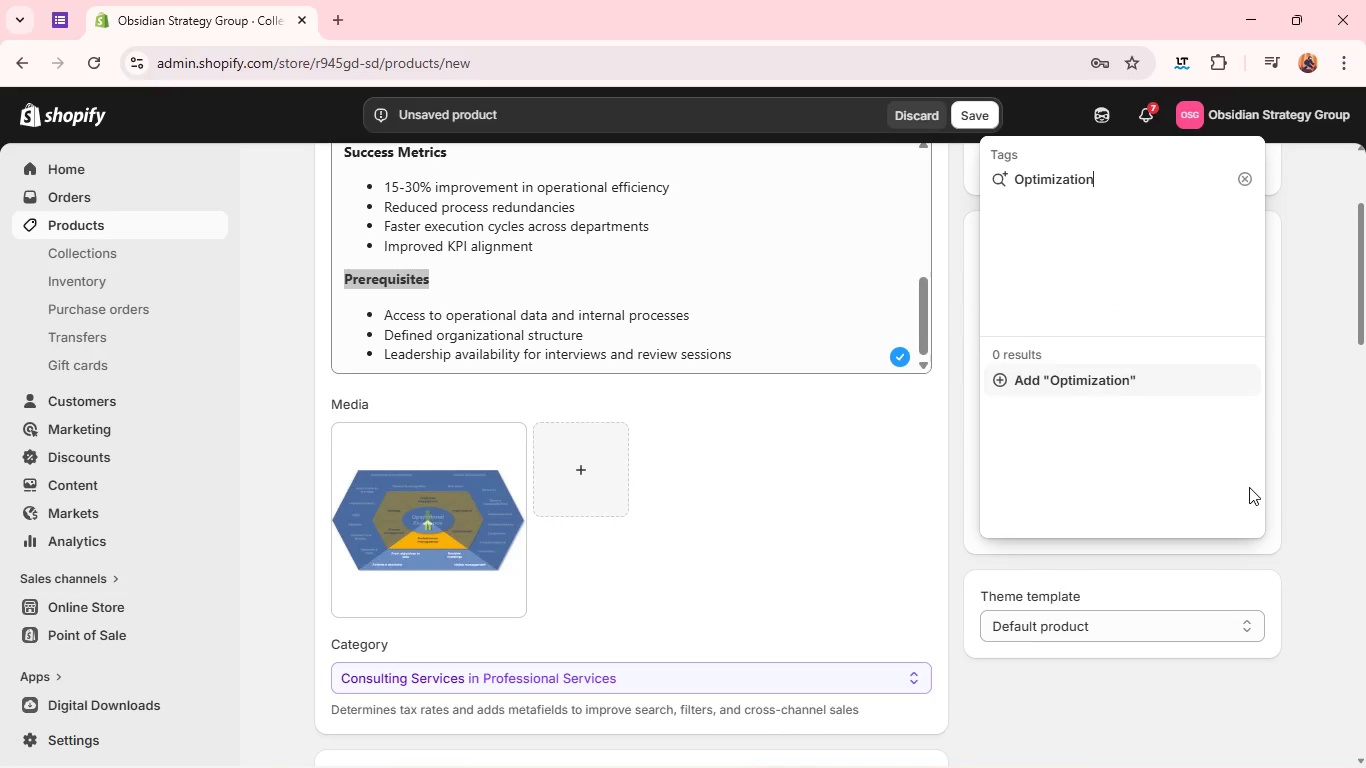 
wait(7.0)
 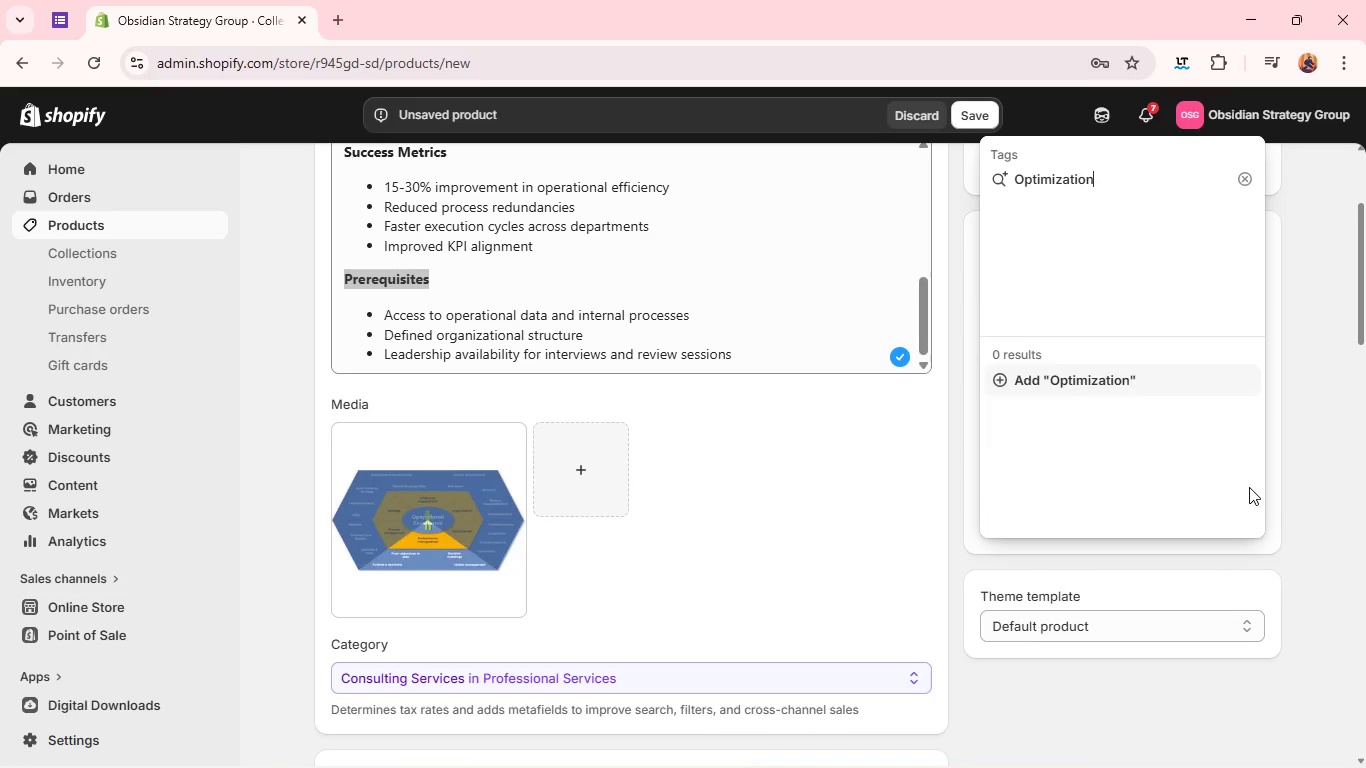 
key(Enter)
 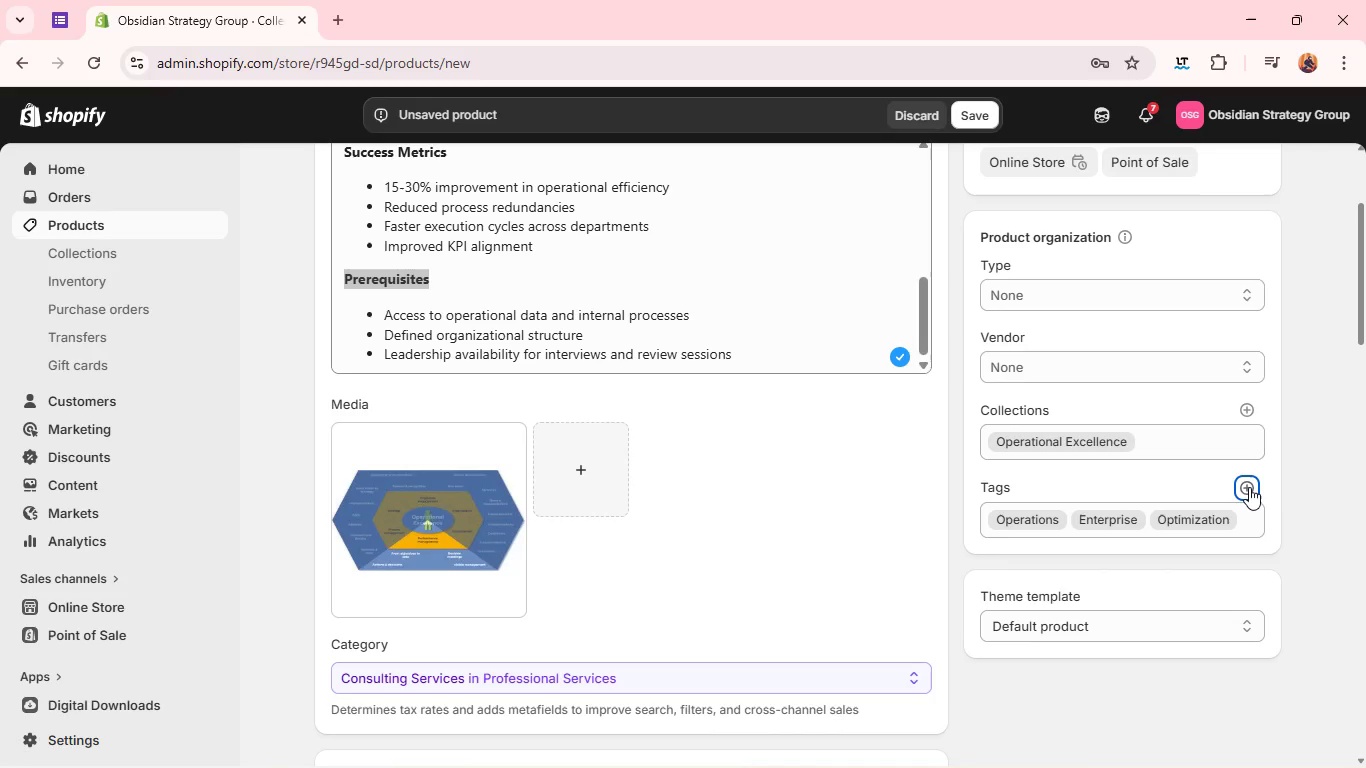 
type(Co)
 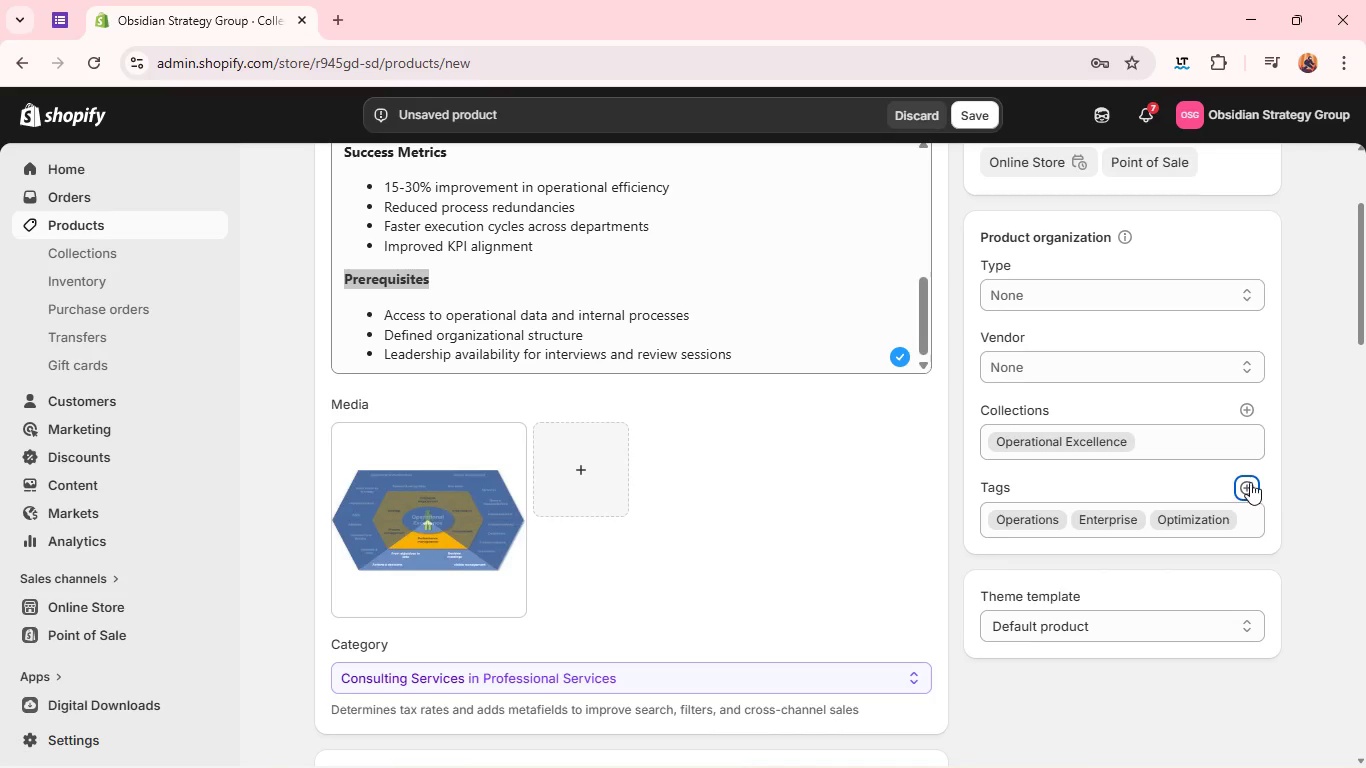 
left_click([1250, 482])
 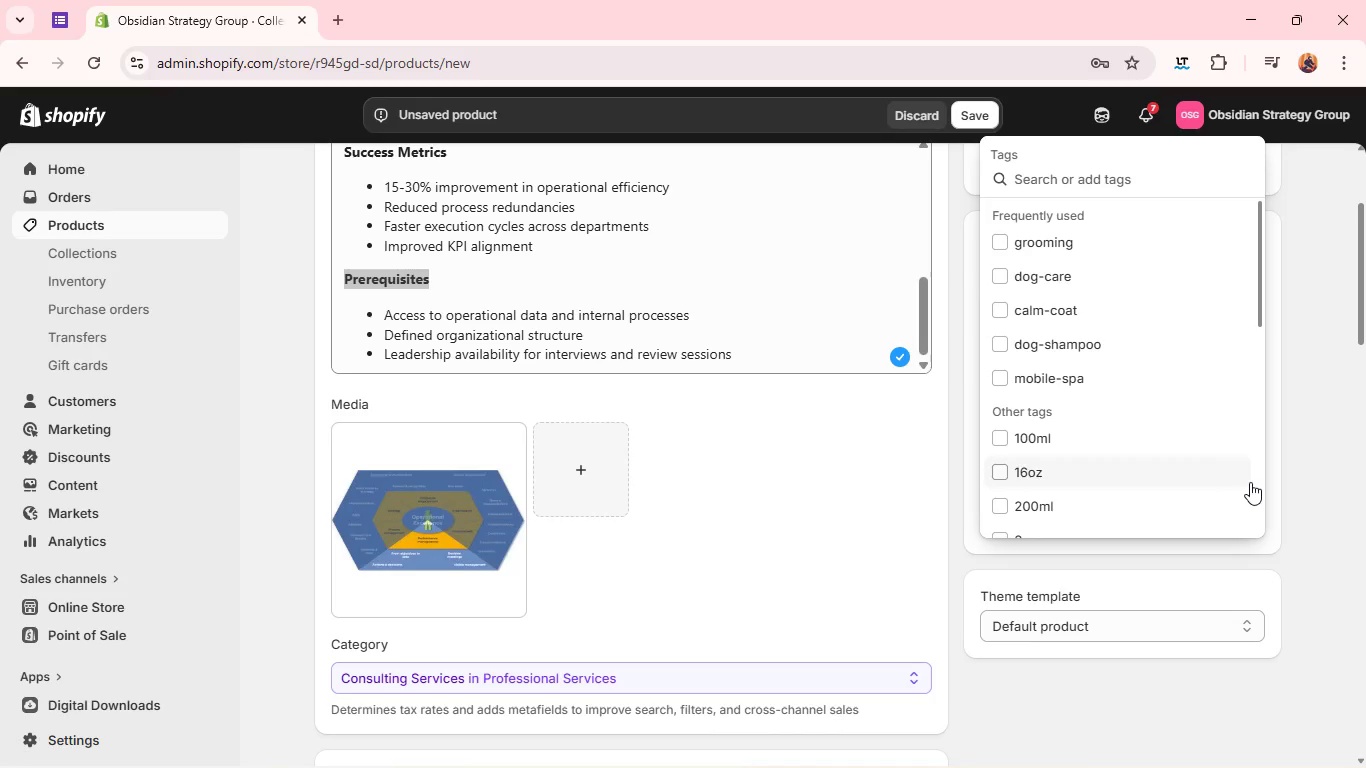 
type(Consulting )
 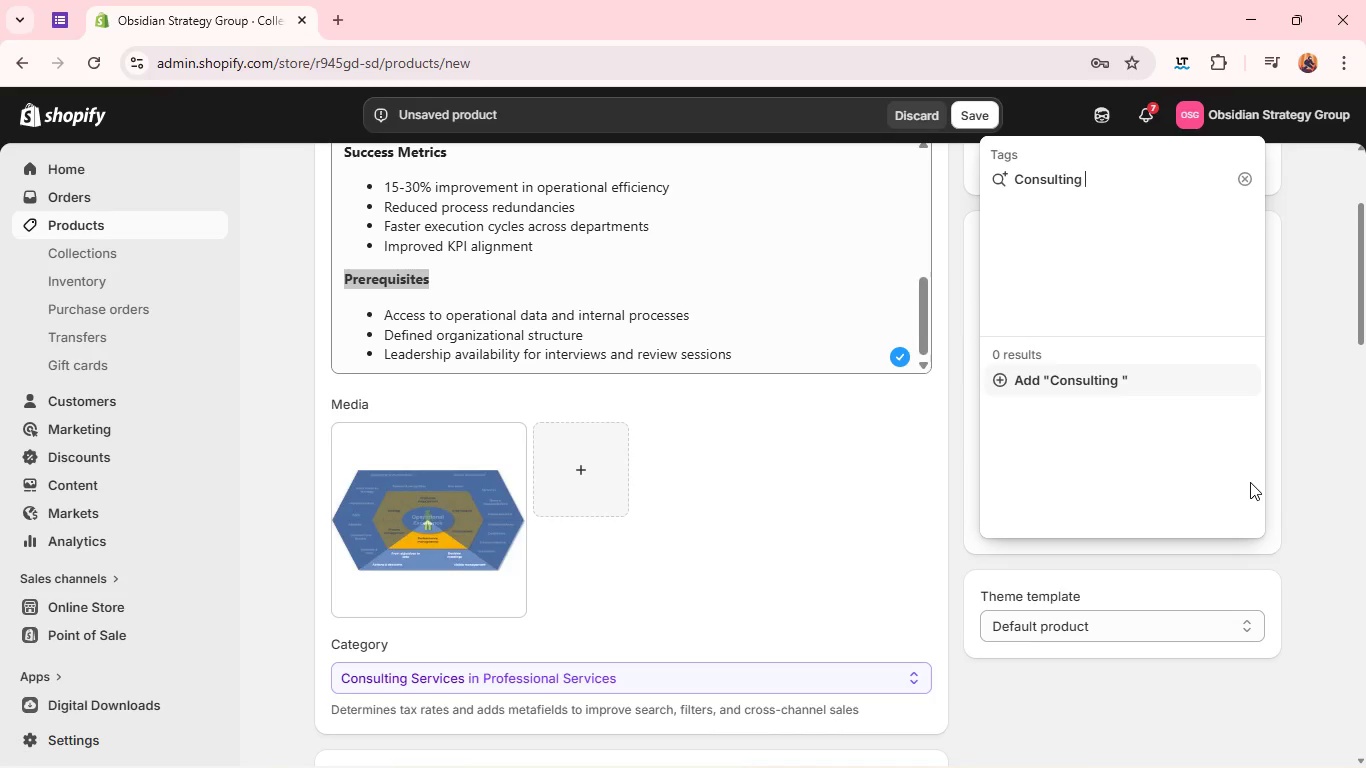 
key(Enter)
 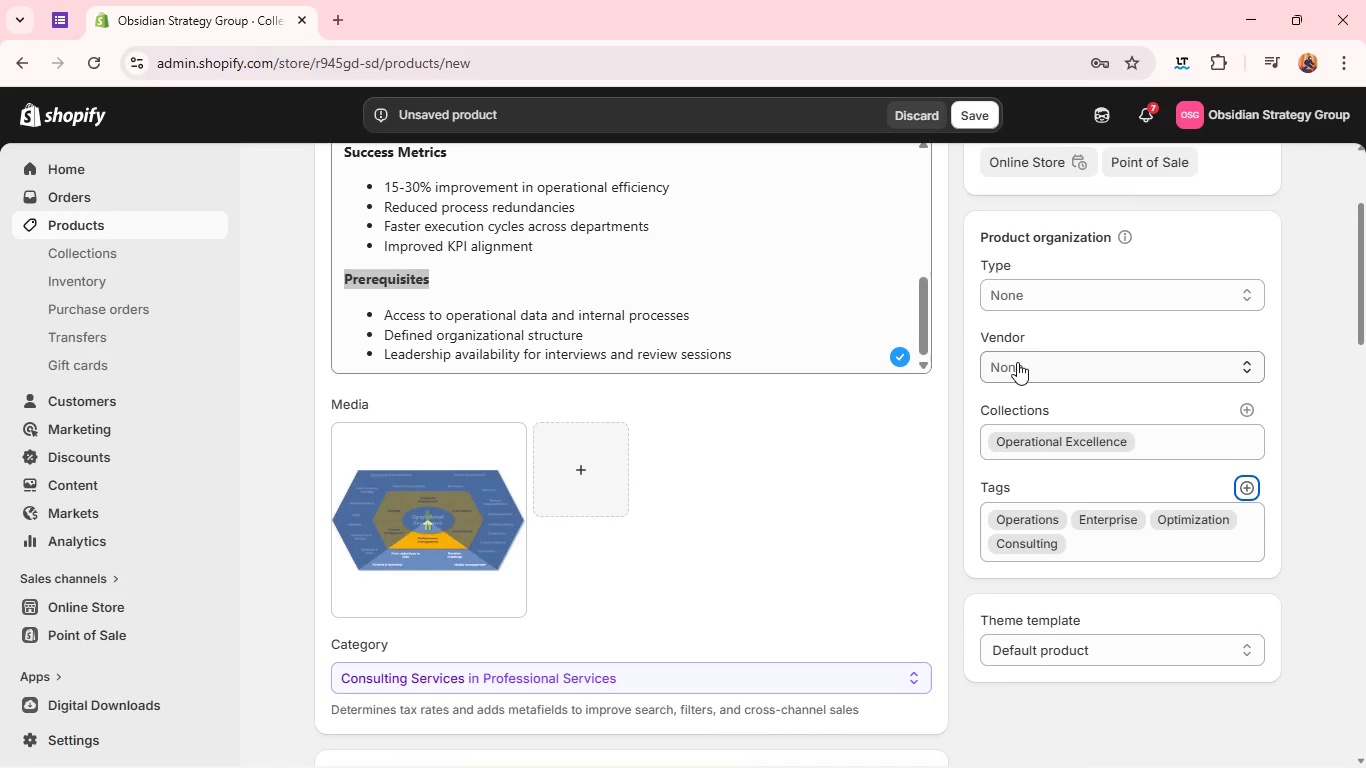 
mouse_move([816, 292])
 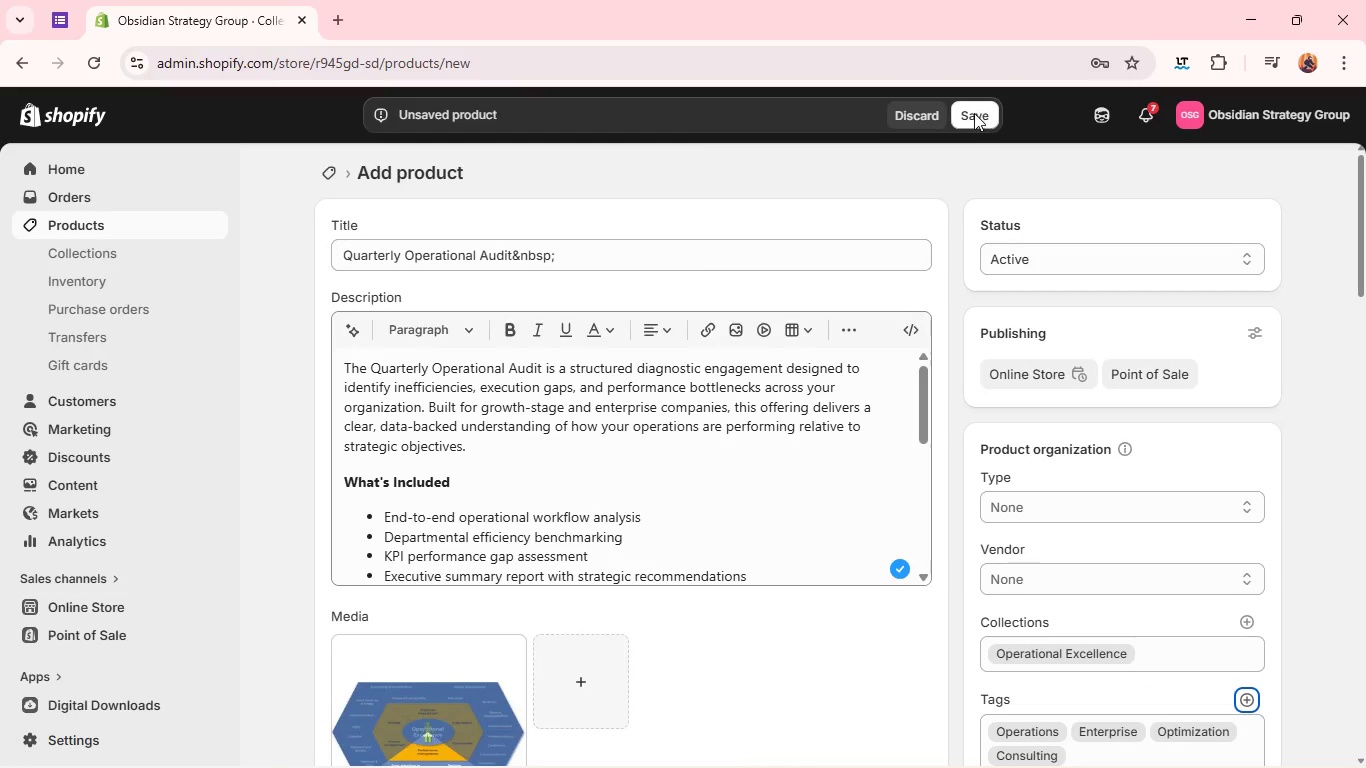 
left_click([974, 113])
 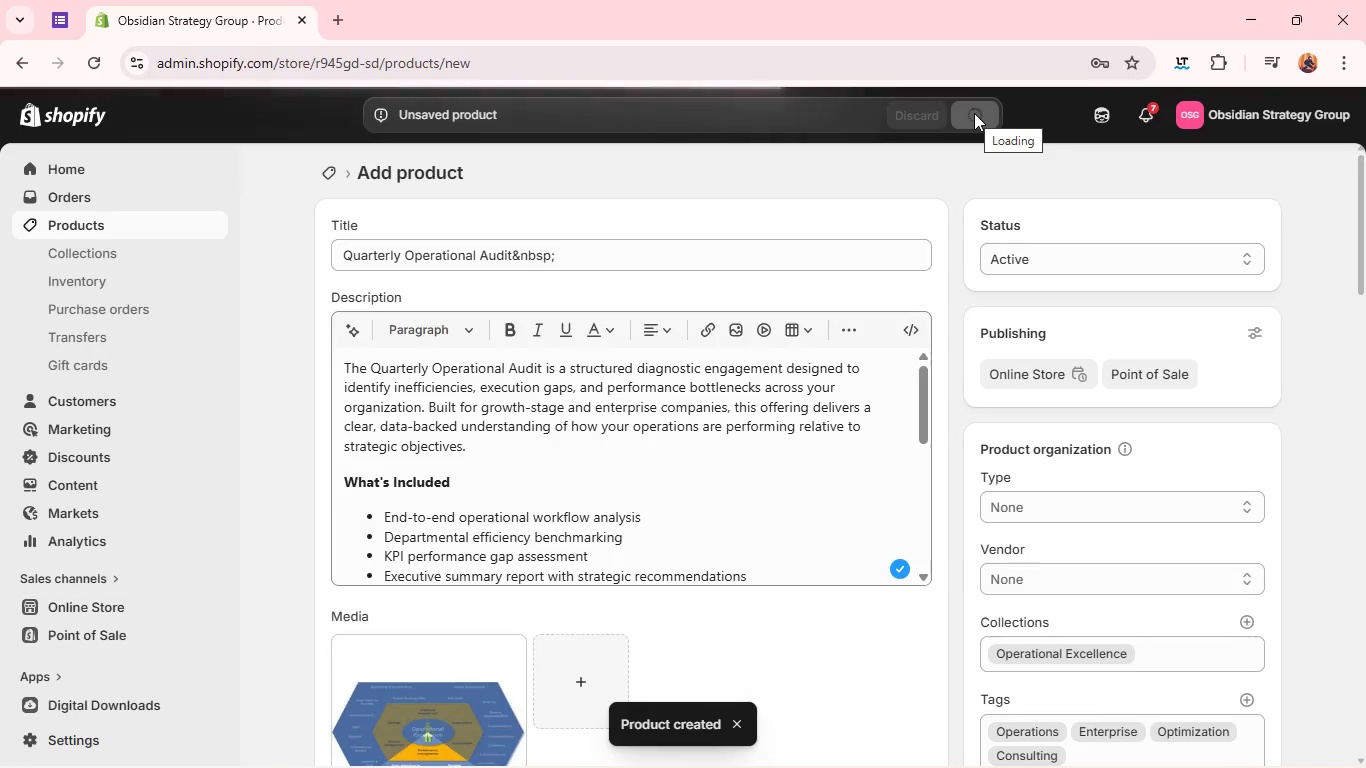 
wait(13.34)
 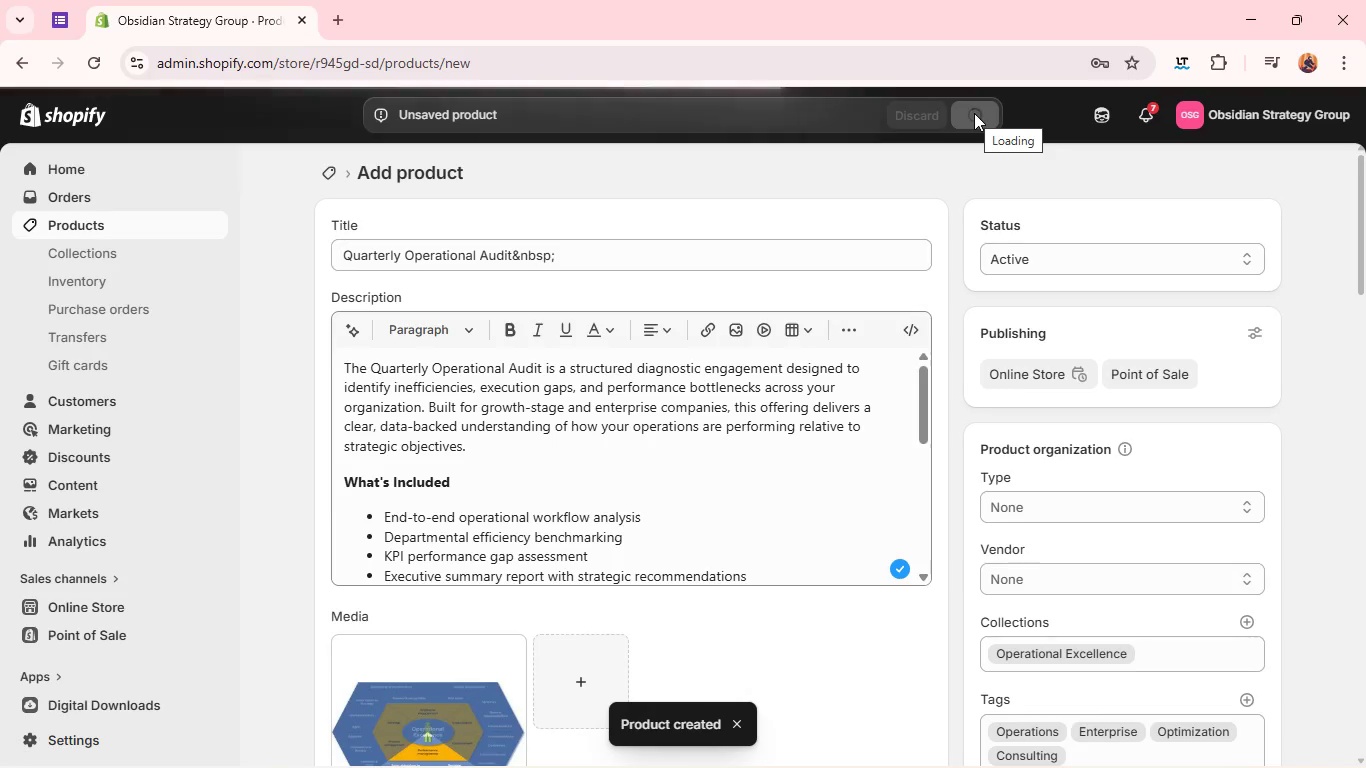 
left_click([903, 168])
 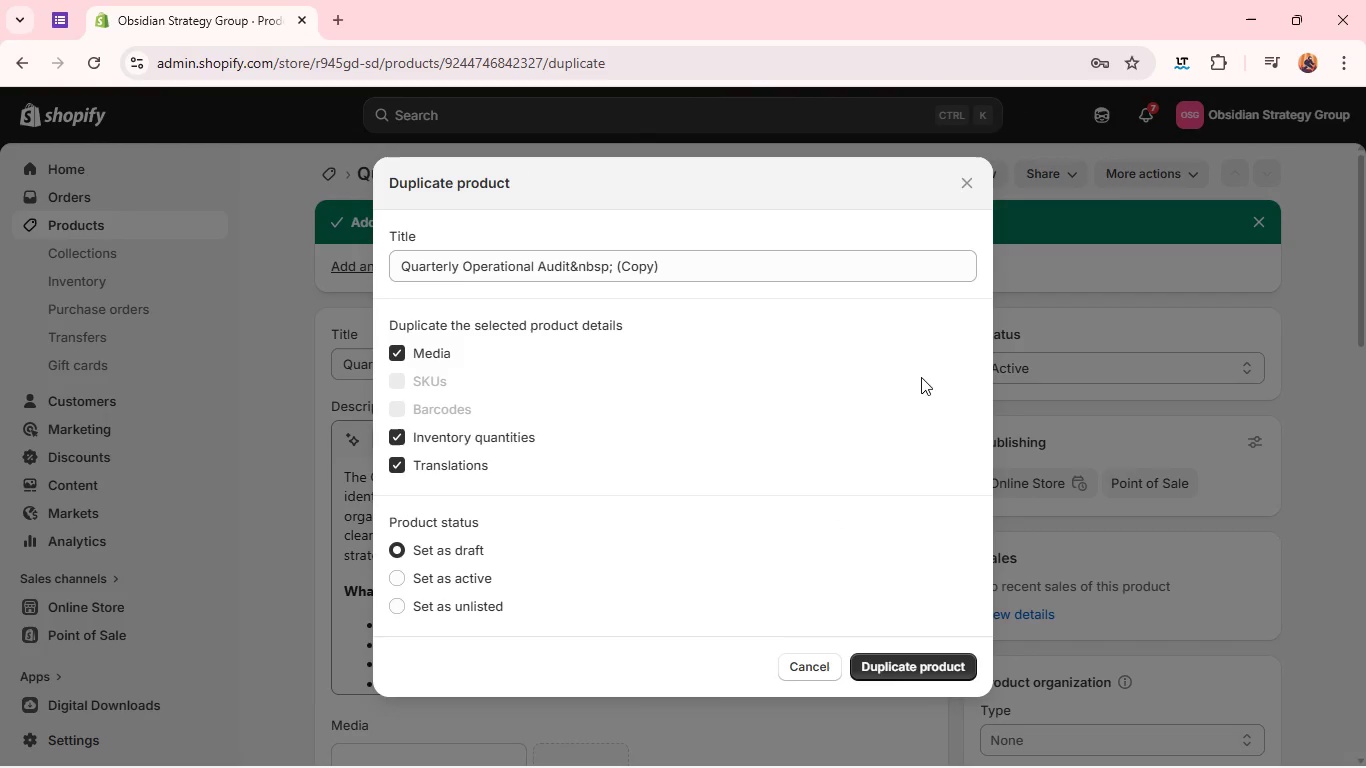 
wait(7.05)
 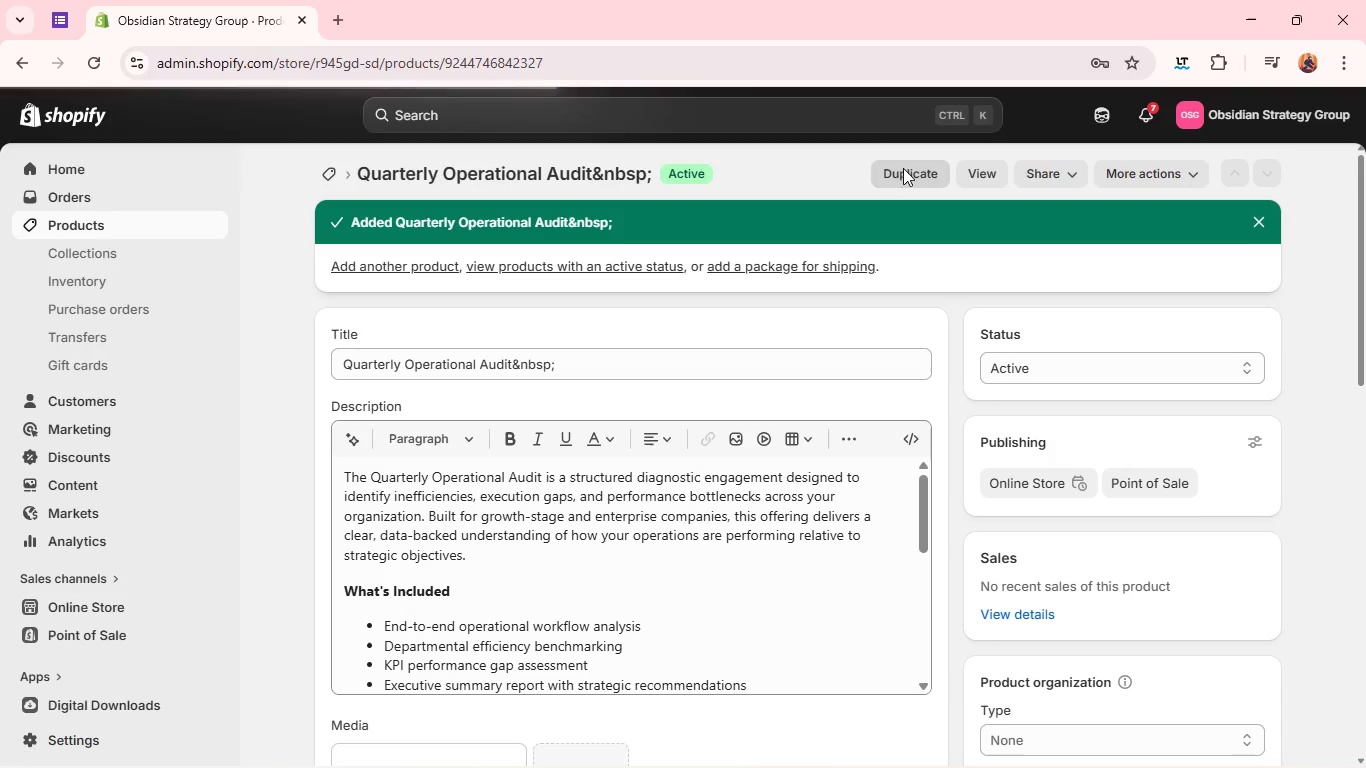 
left_click([884, 665])
 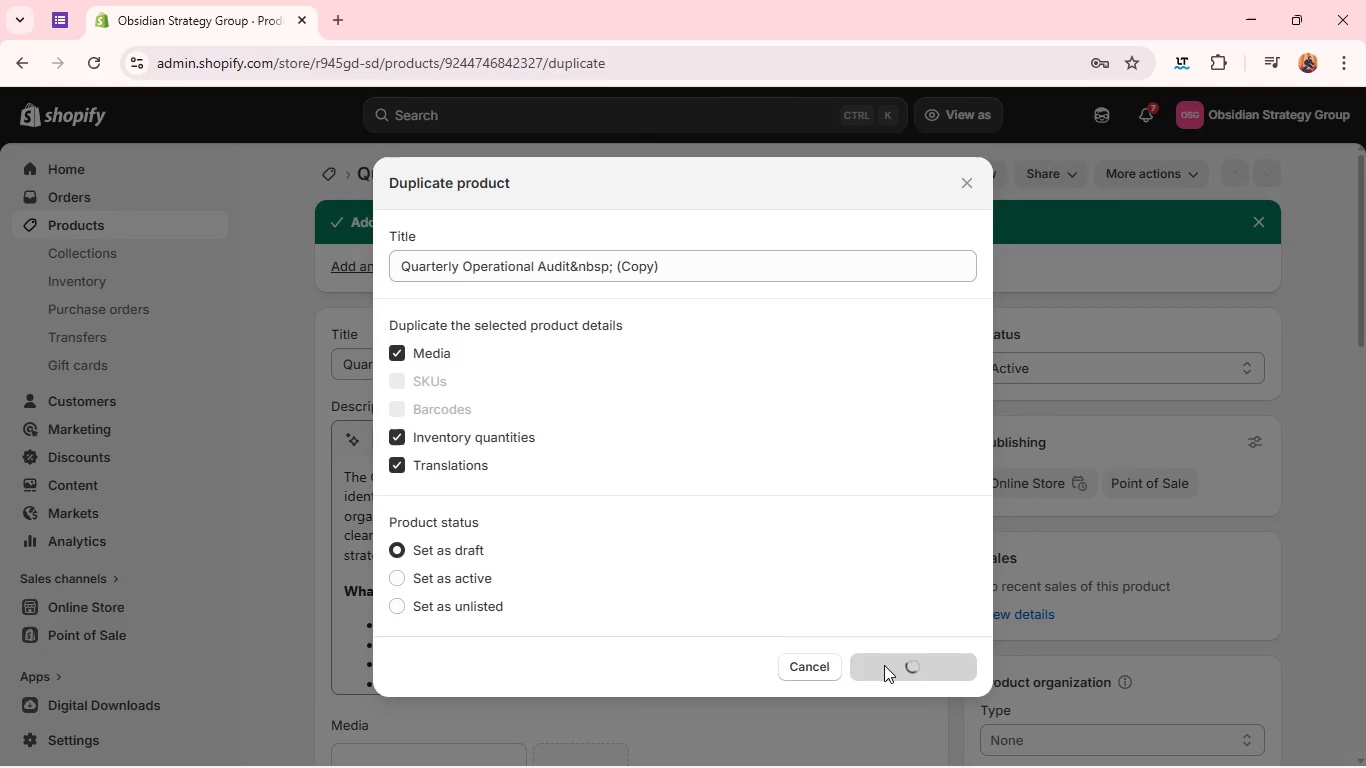 
wait(9.0)
 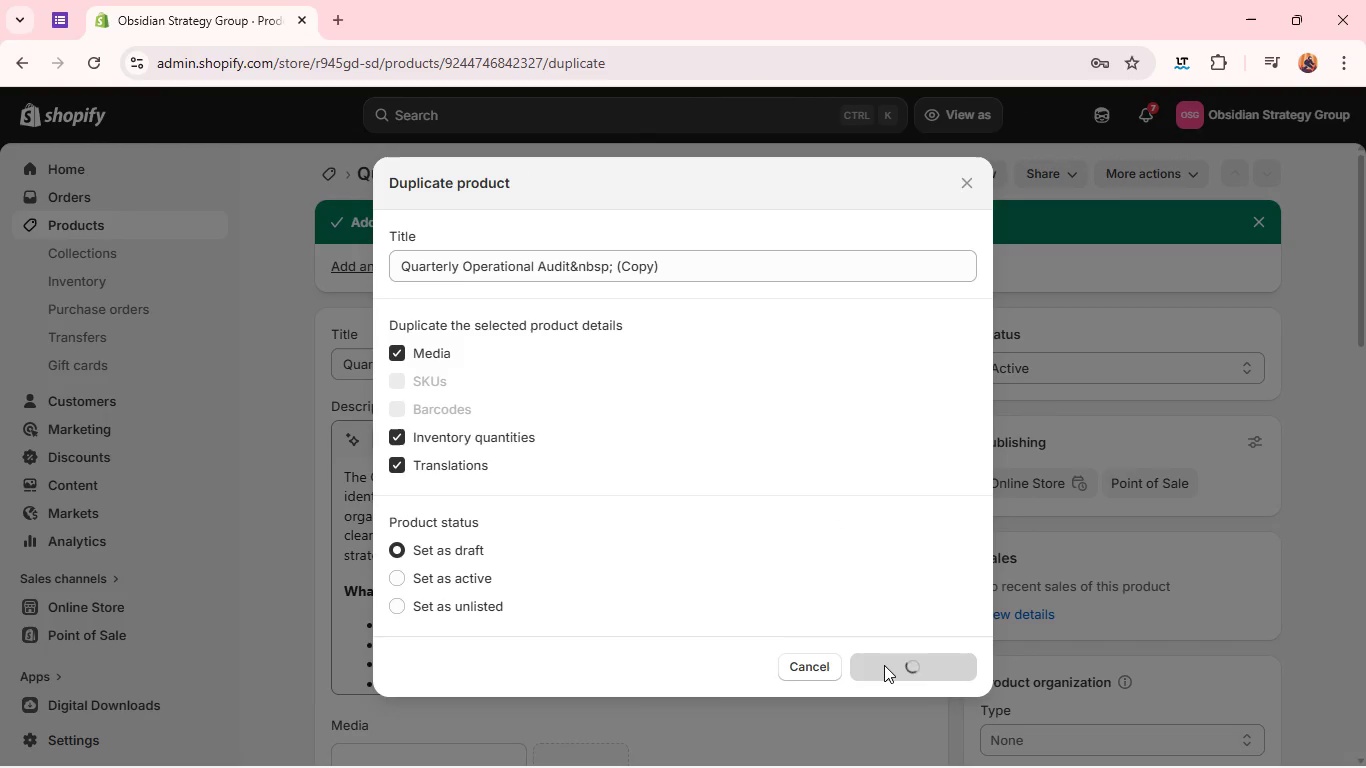 
left_click([808, 260])
 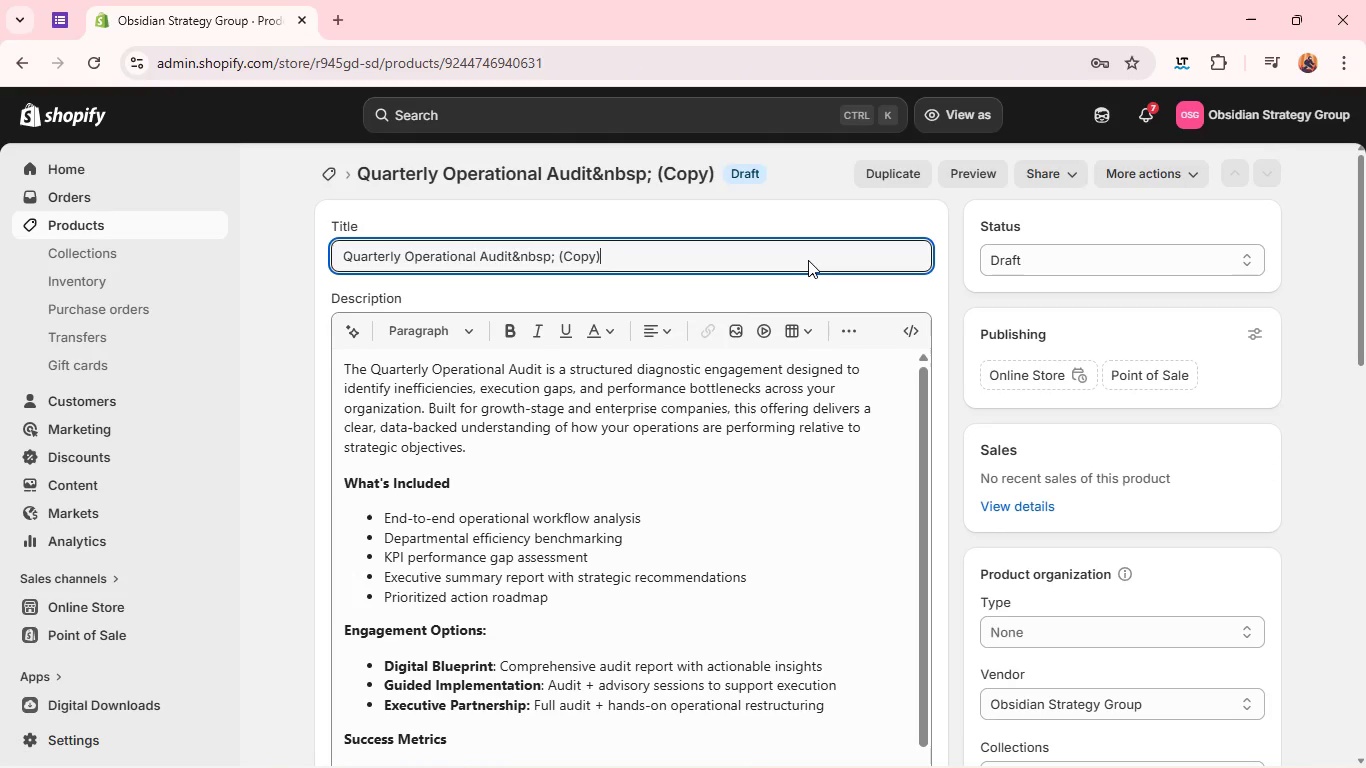 
double_click([808, 260])
 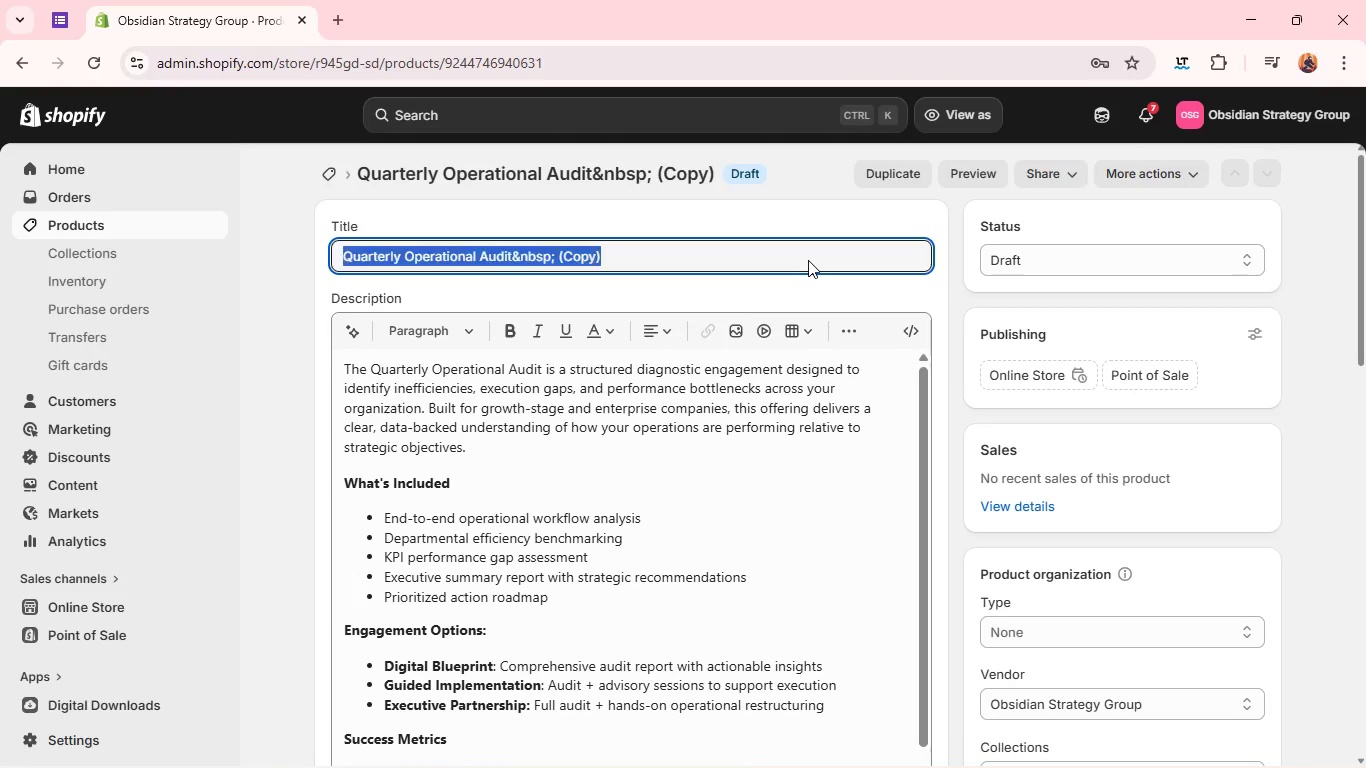 
triple_click([808, 260])
 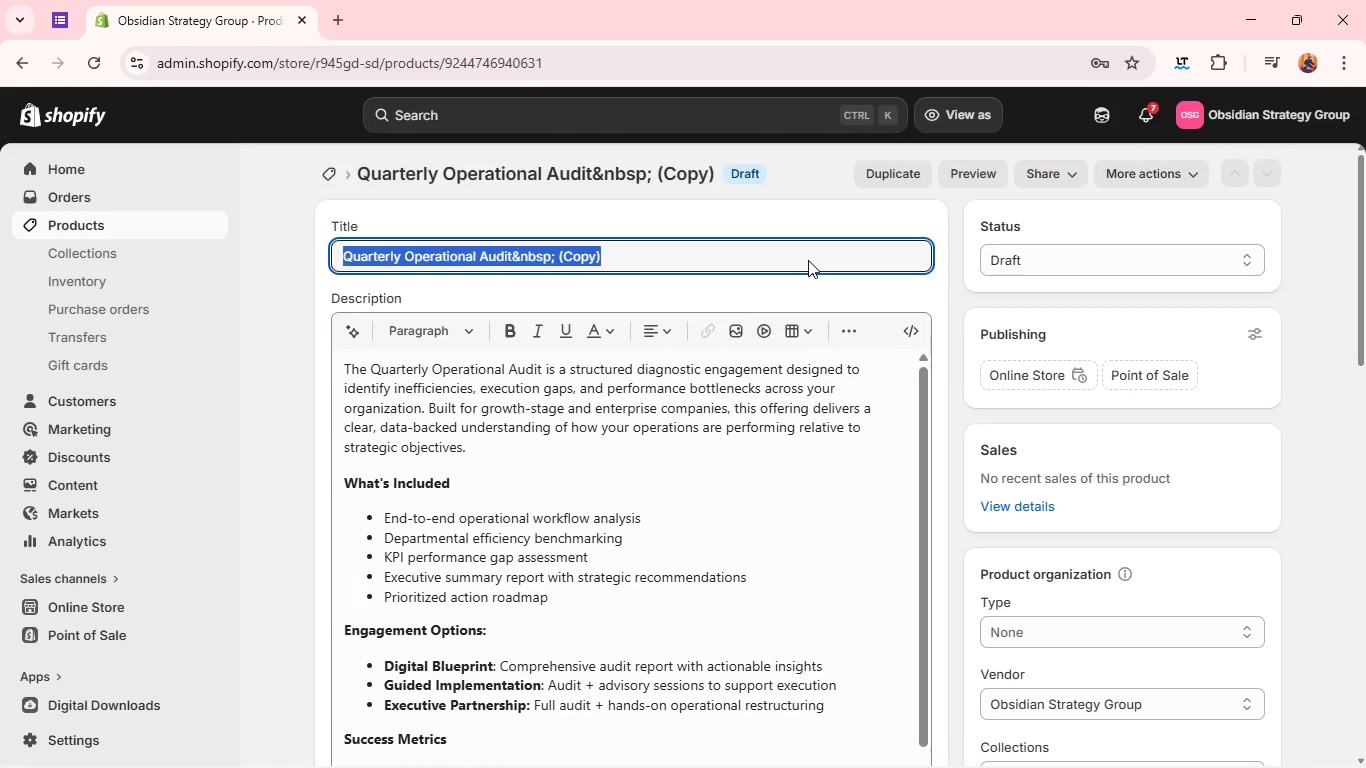 
triple_click([808, 260])
 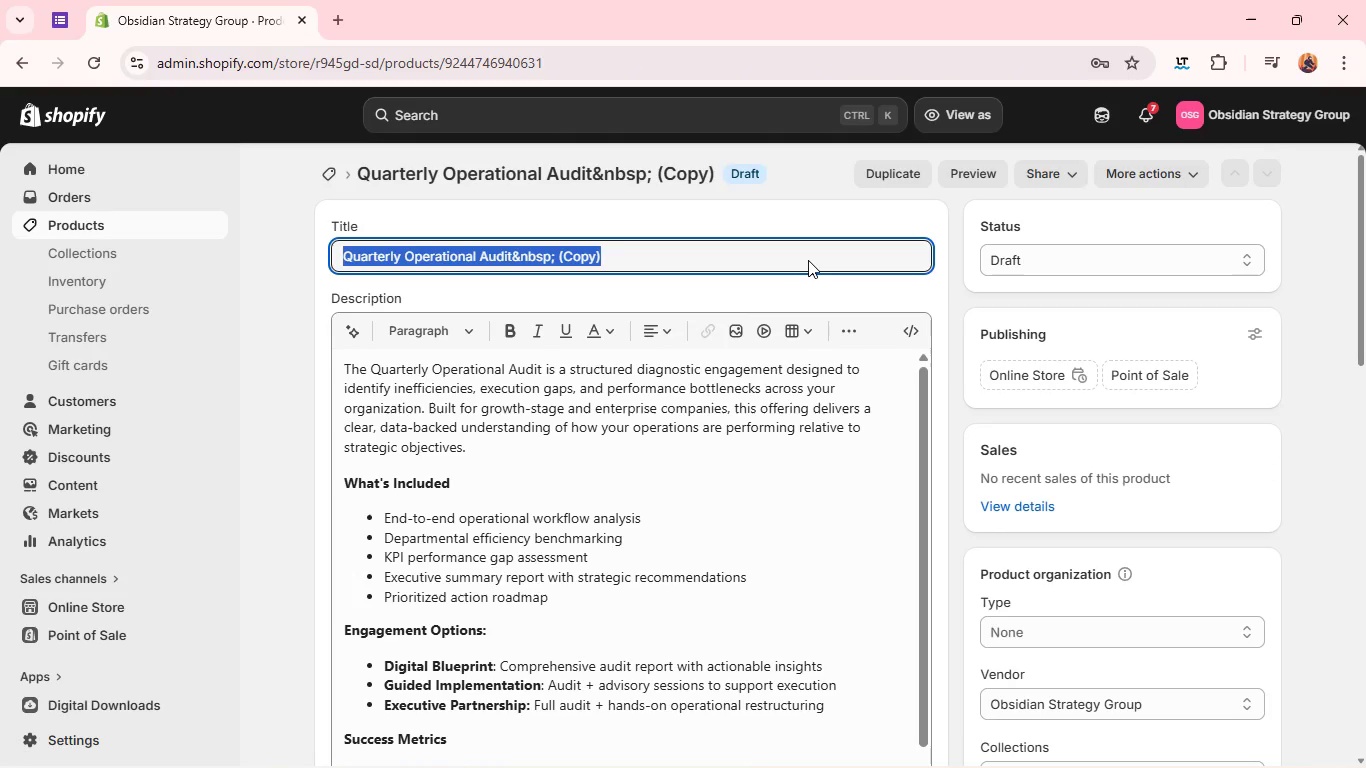 
key(Backspace)
 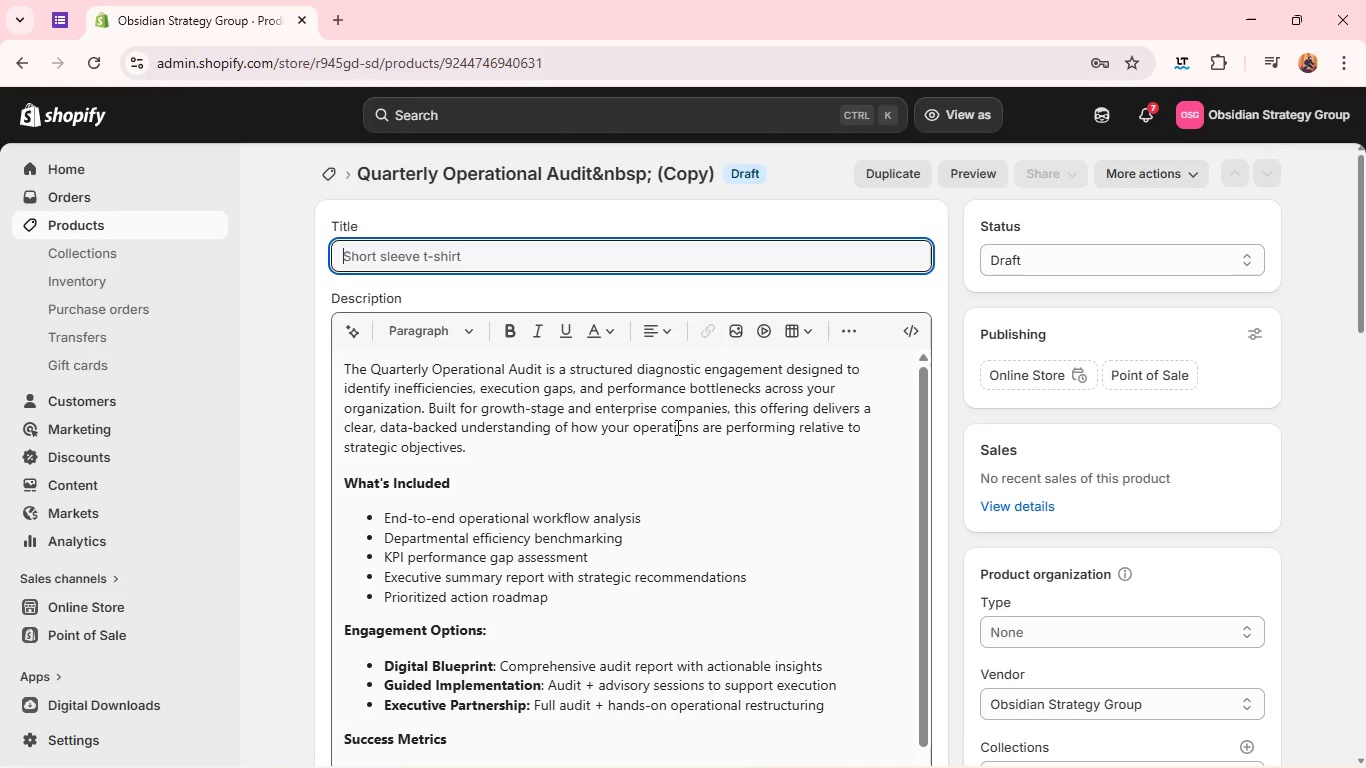 
left_click([676, 427])
 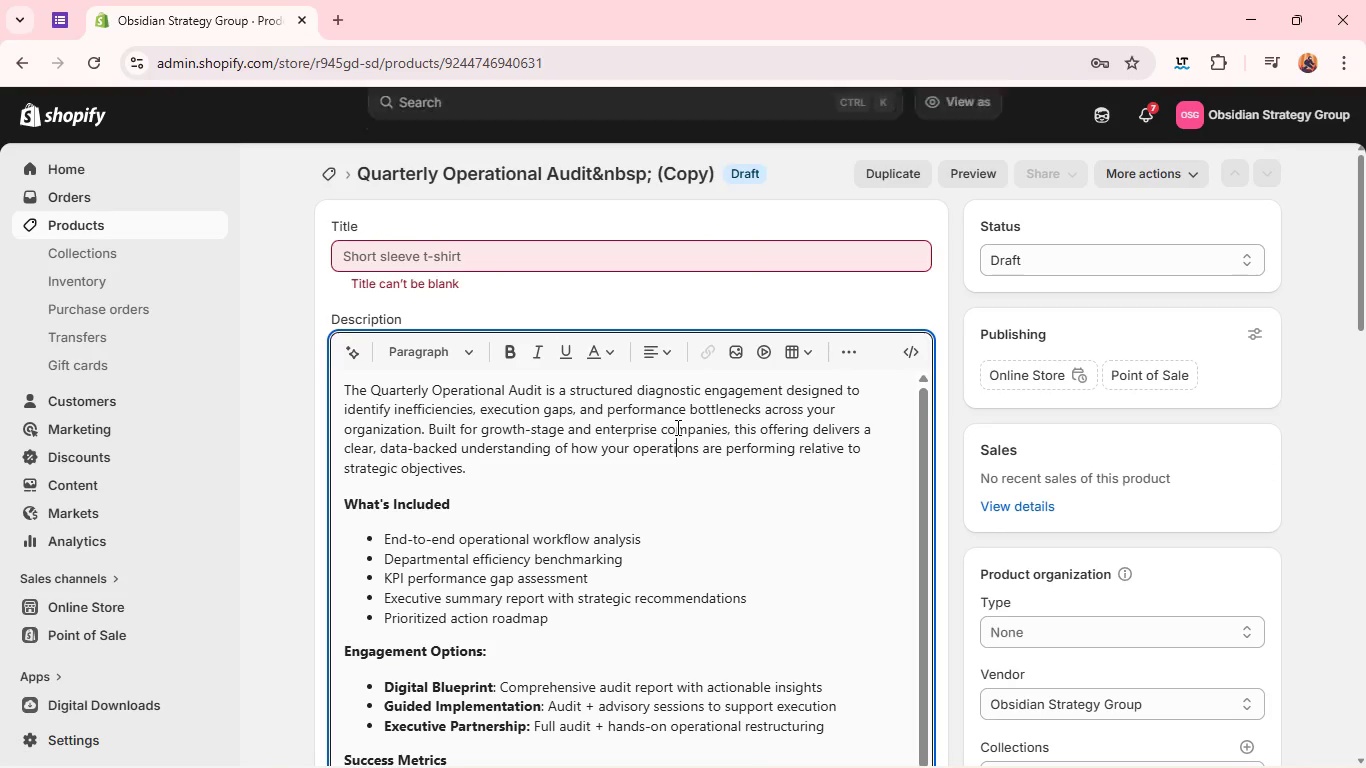 
key(Control+A)
 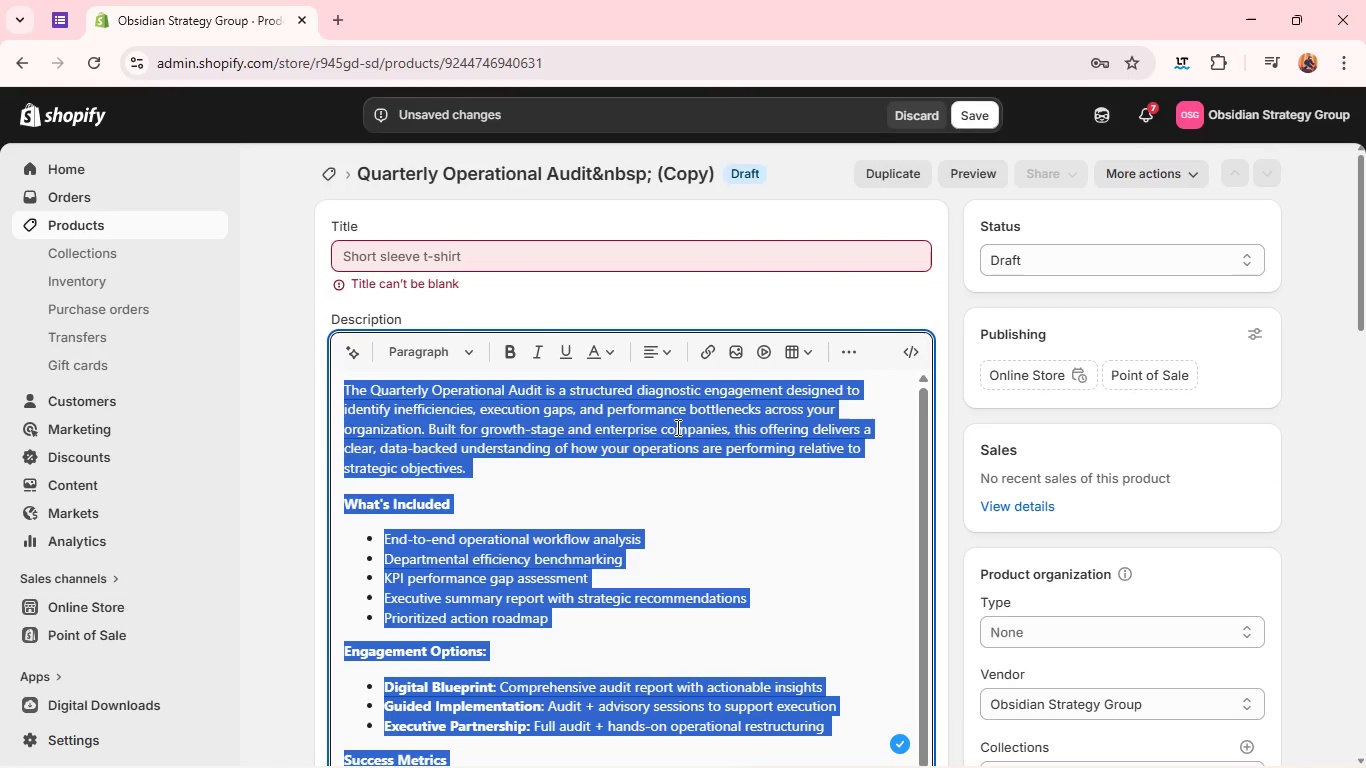 
key(Backspace)
 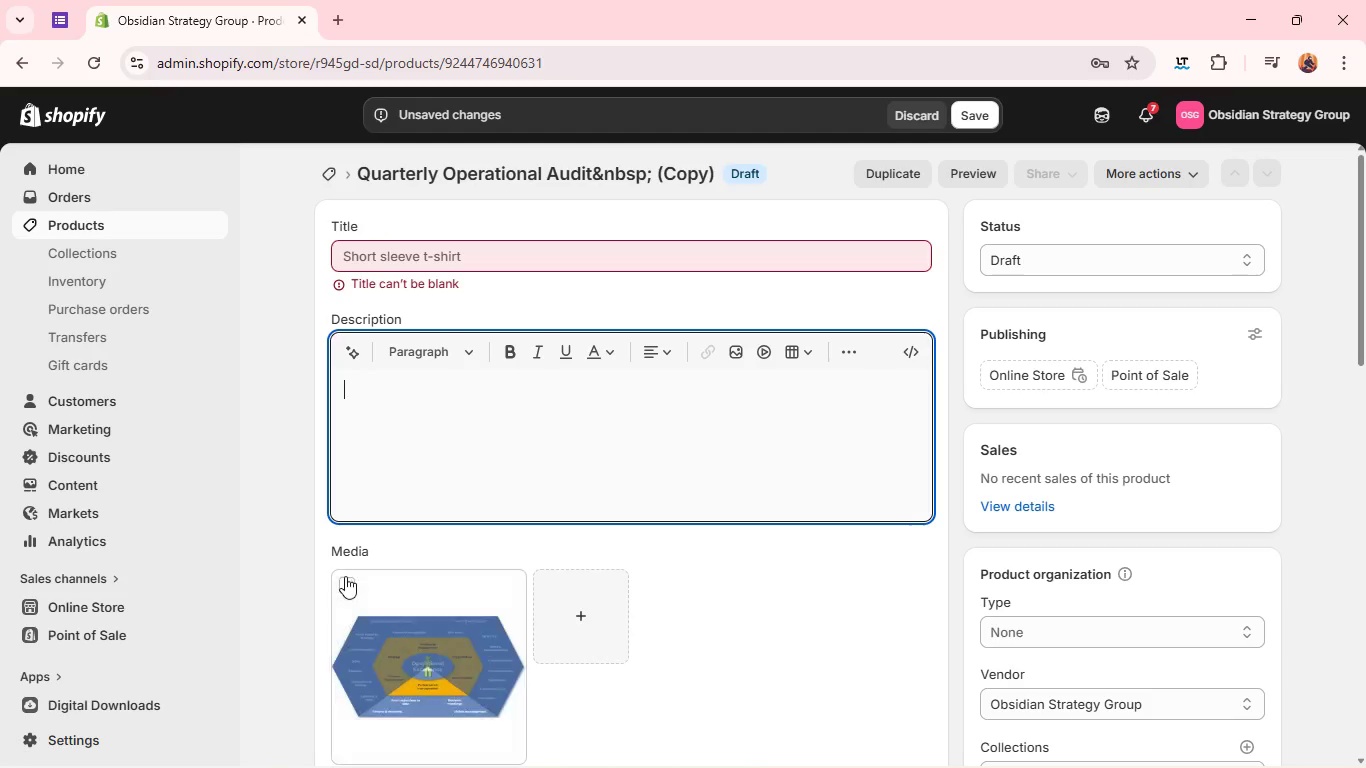 
left_click([346, 579])
 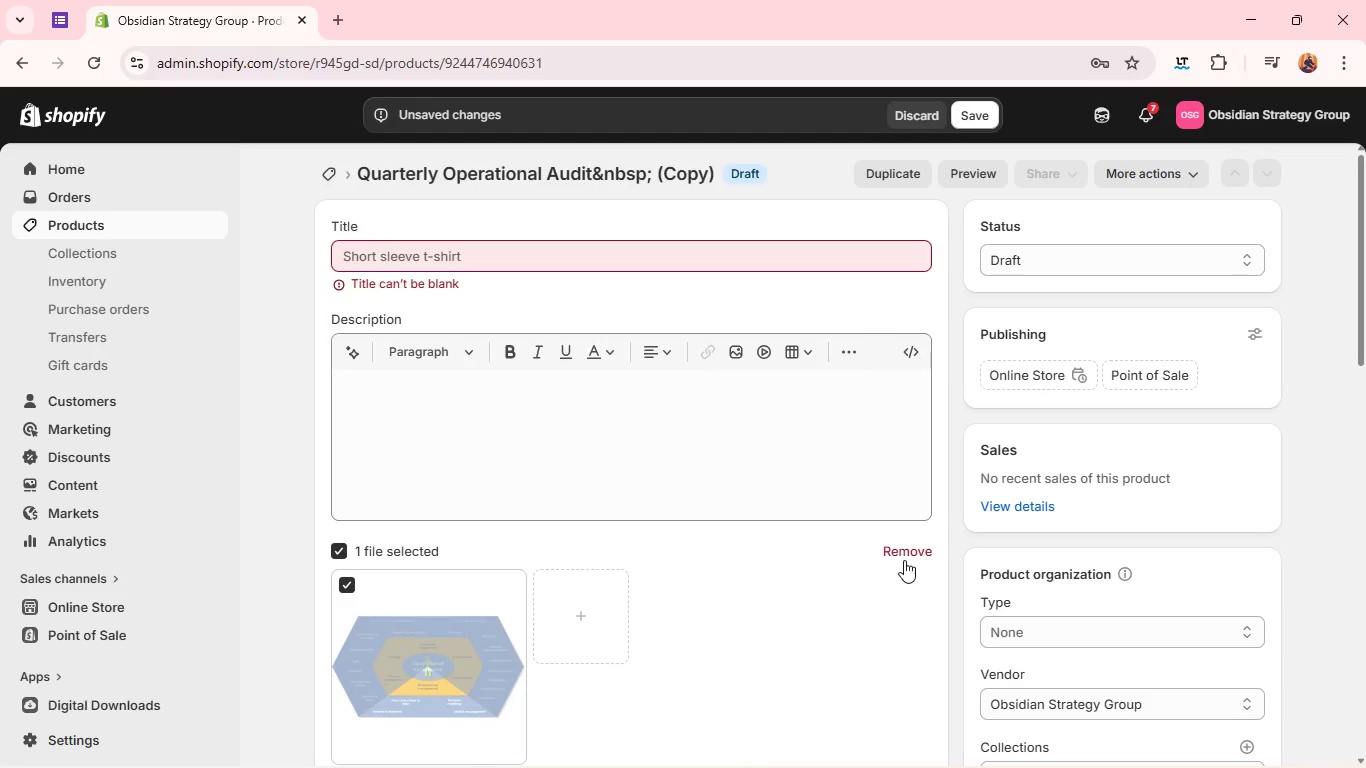 
left_click([904, 560])
 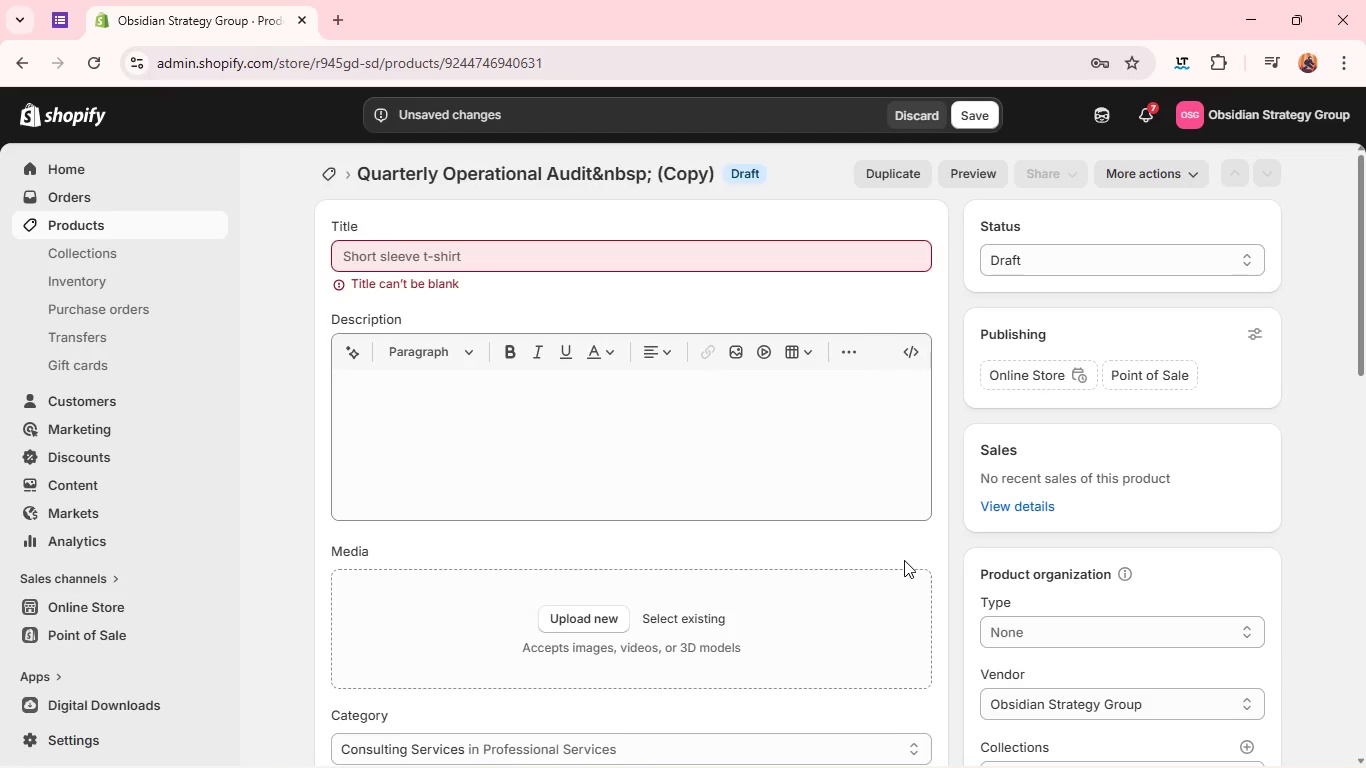 
wait(6.97)
 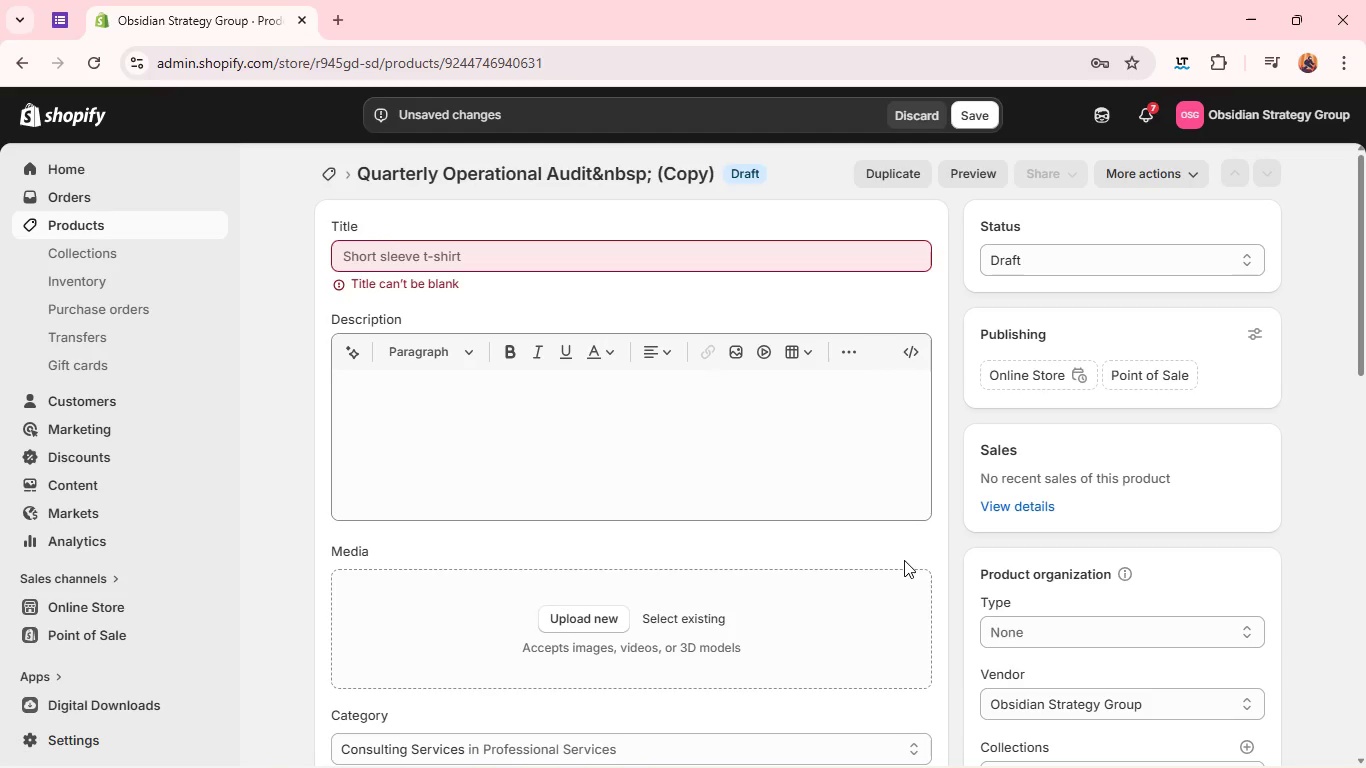 
left_click([702, 258])
 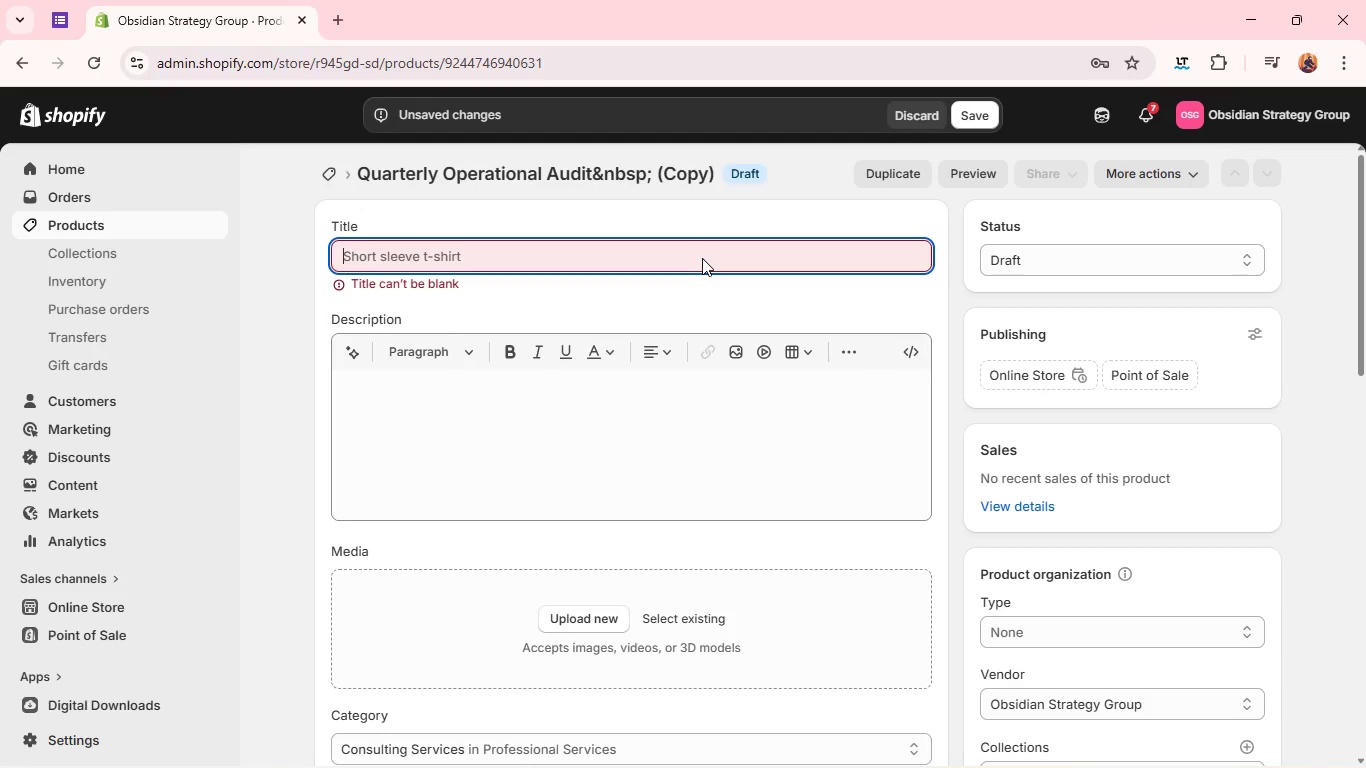 
type(Process Optimization Spint )
 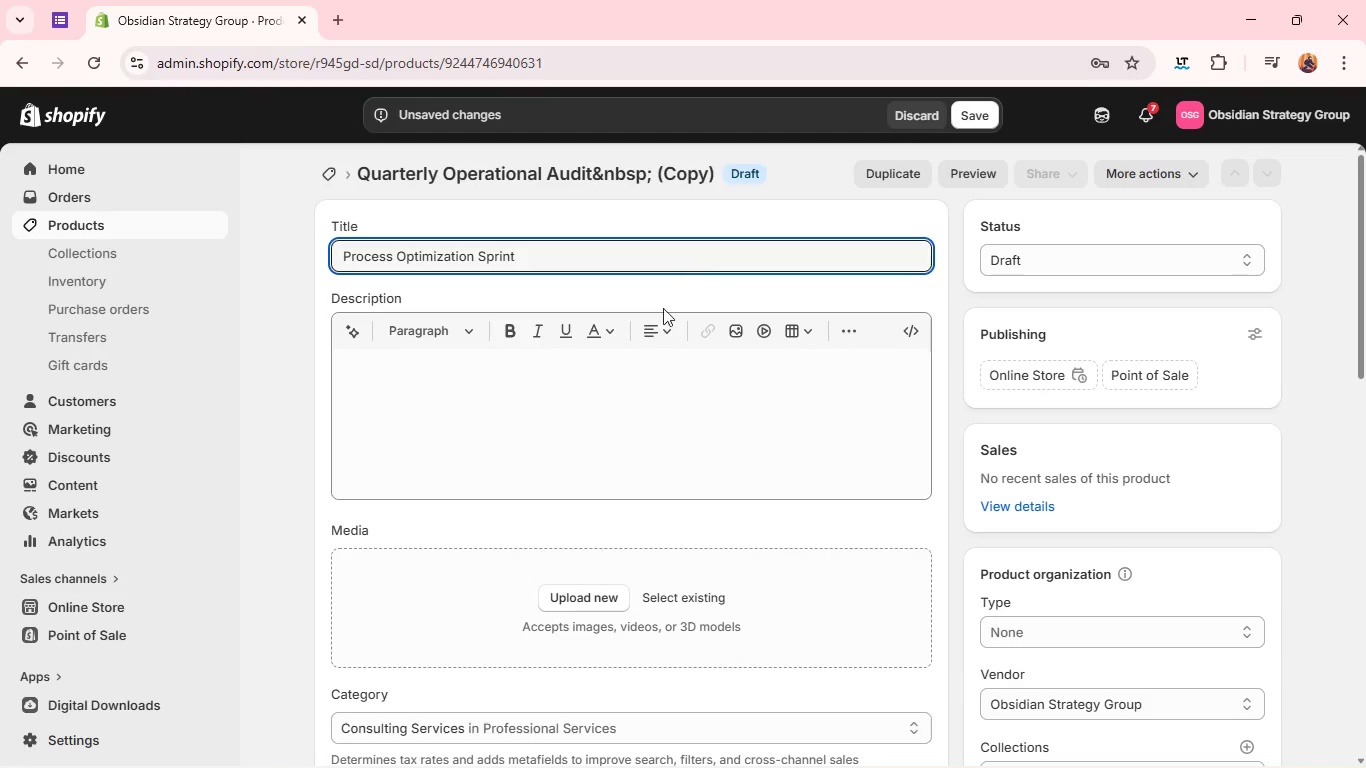 
left_click([610, 387])
 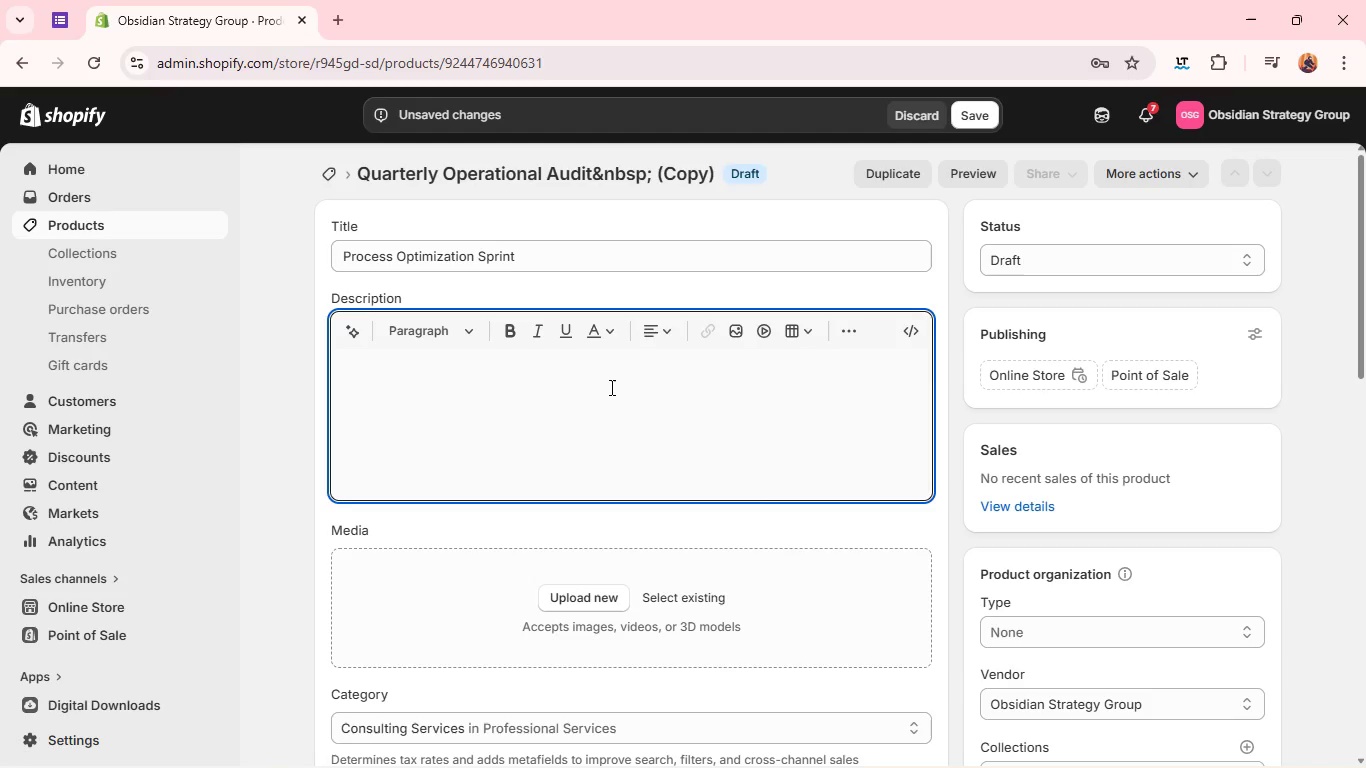 
wait(38.77)
 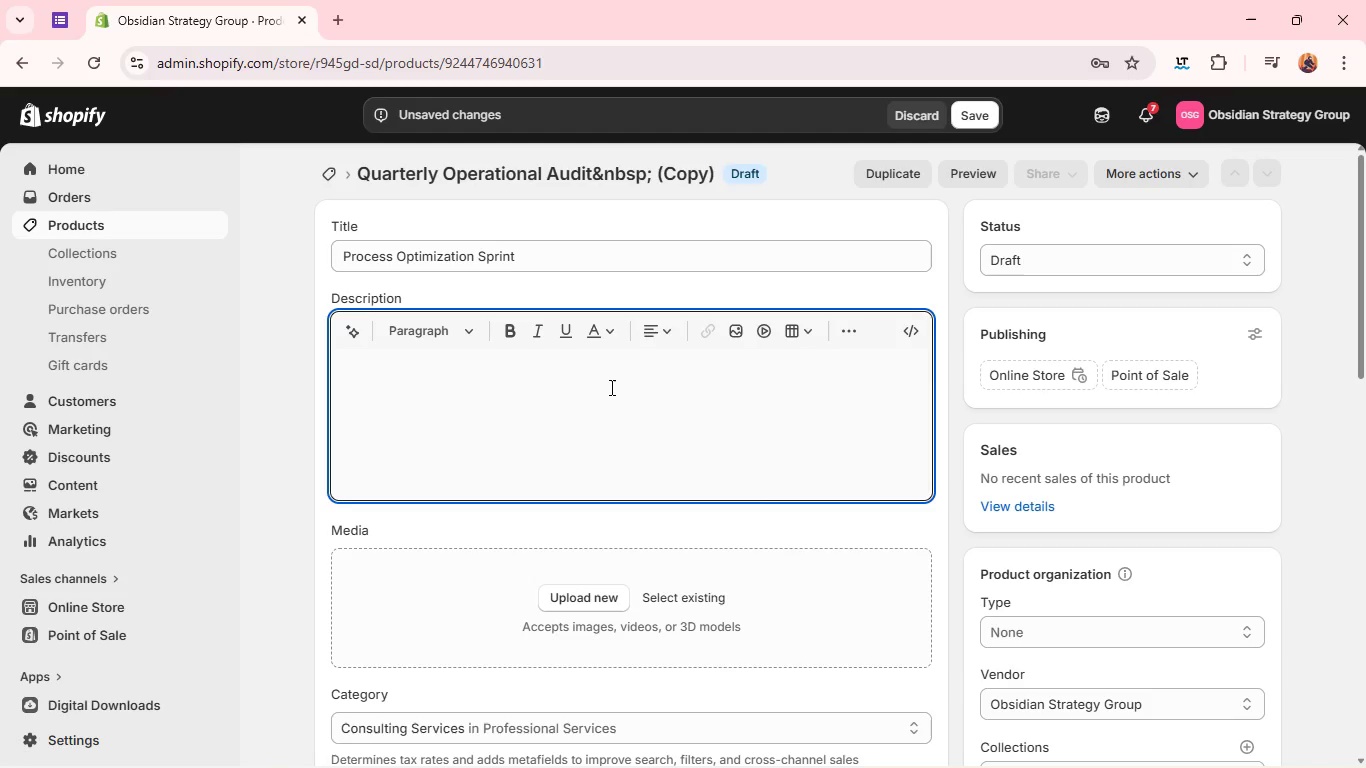 
left_click([562, 256])
 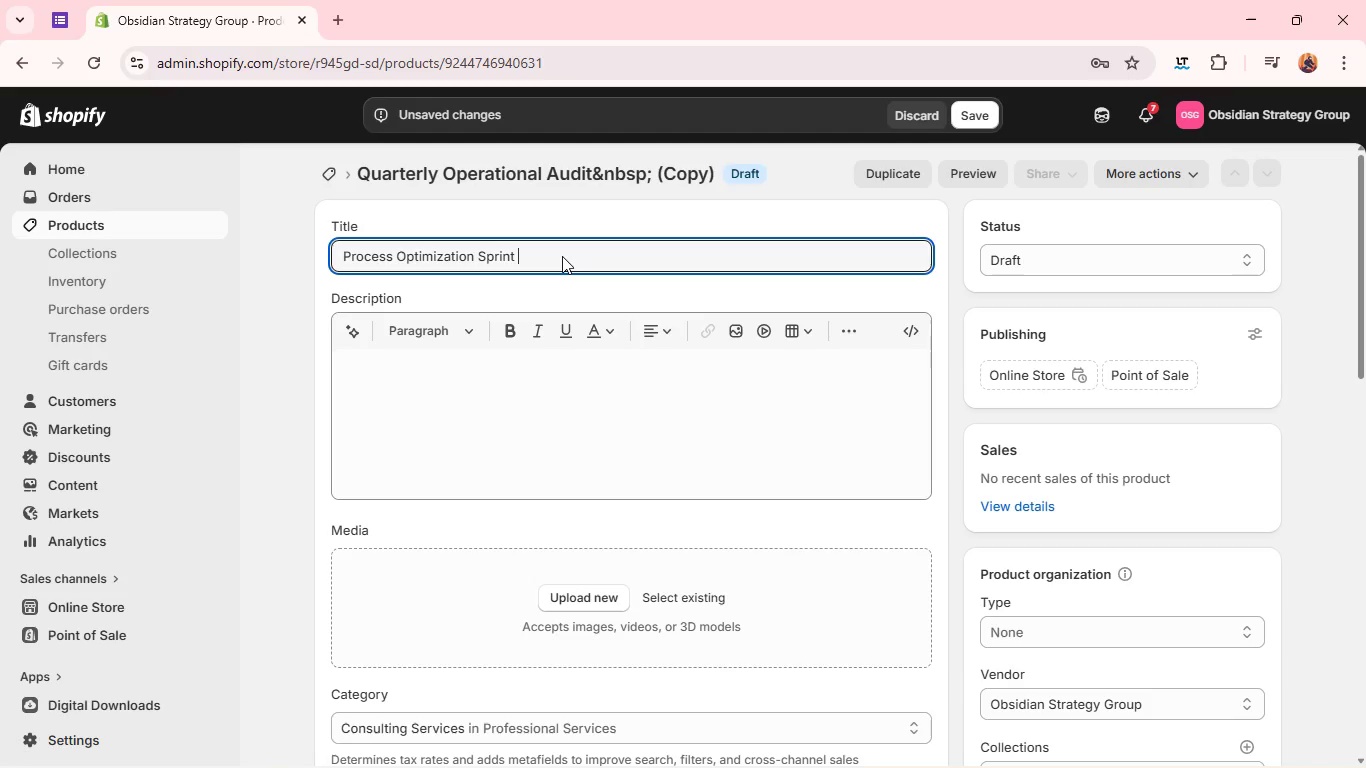 
key(Control+A)
 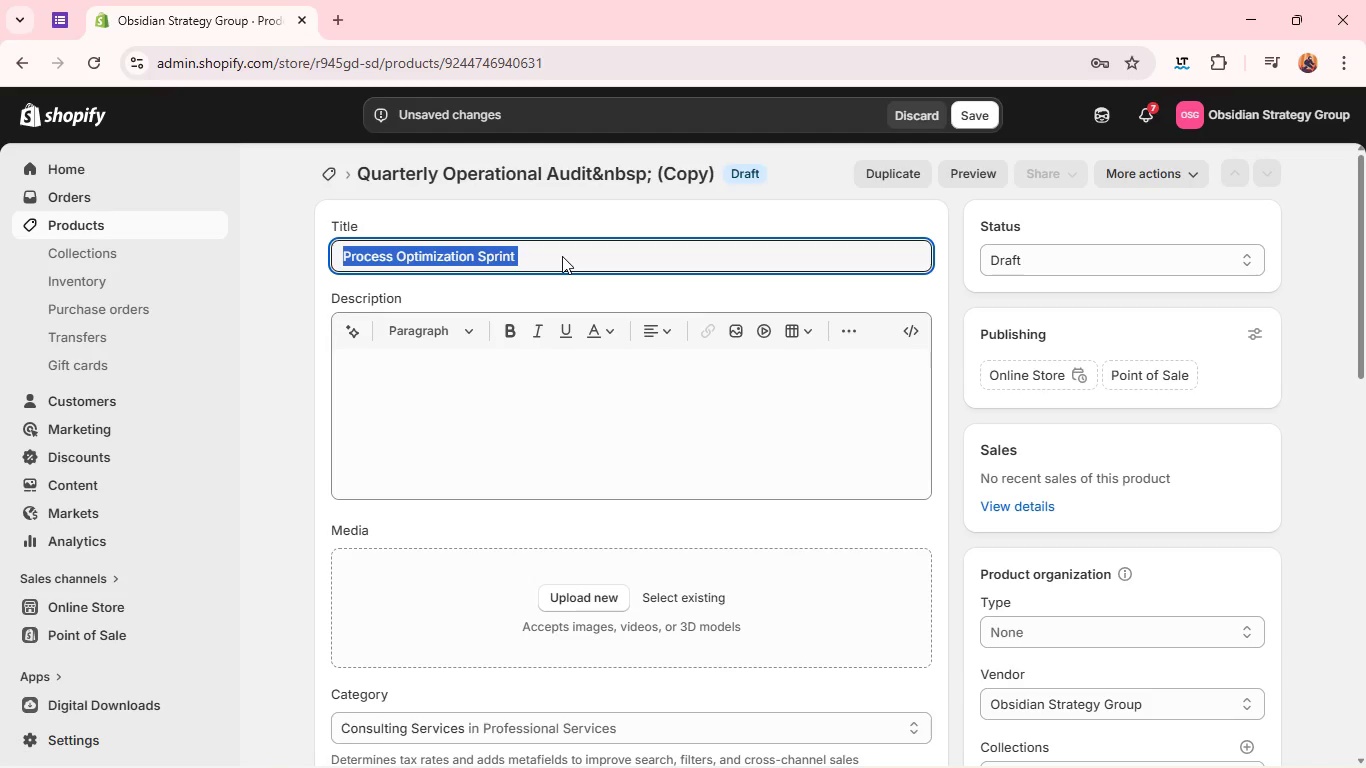 
key(Control+C)
 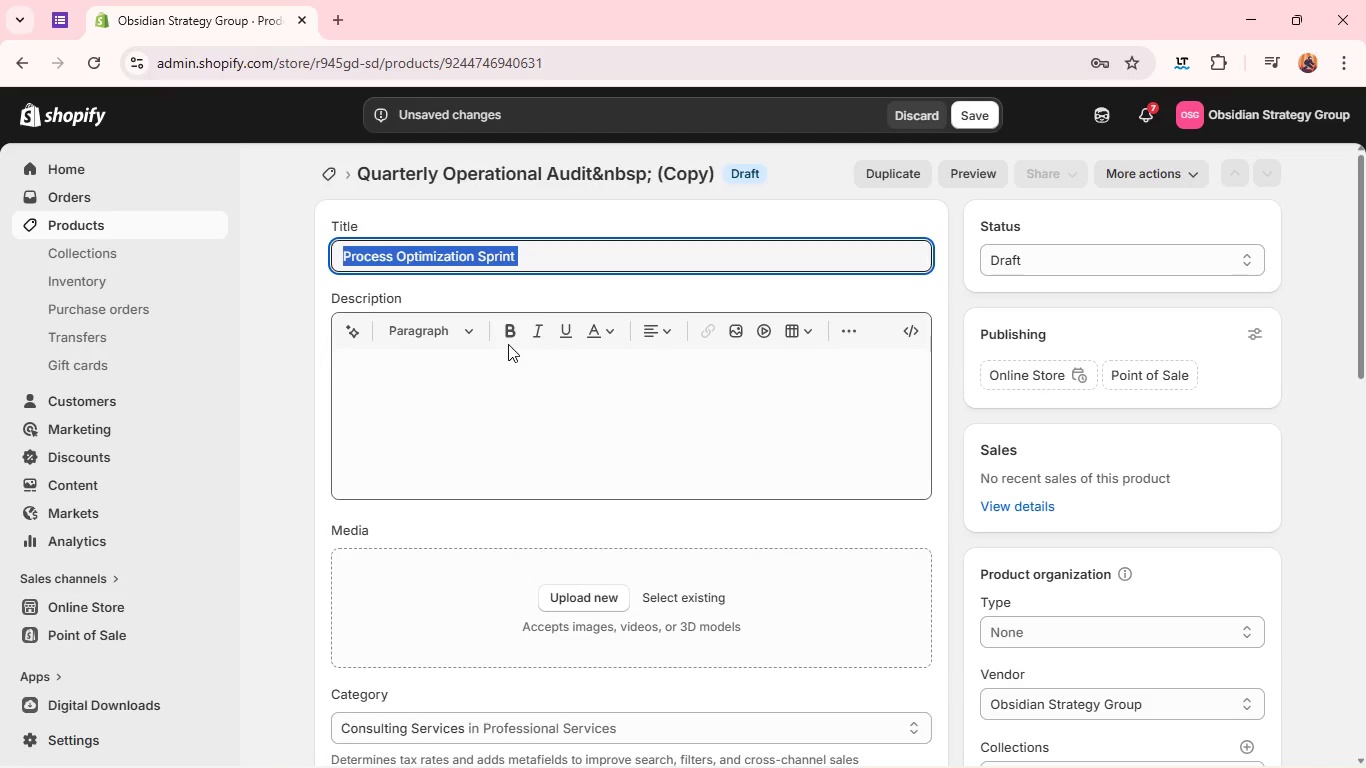 
left_click([508, 344])
 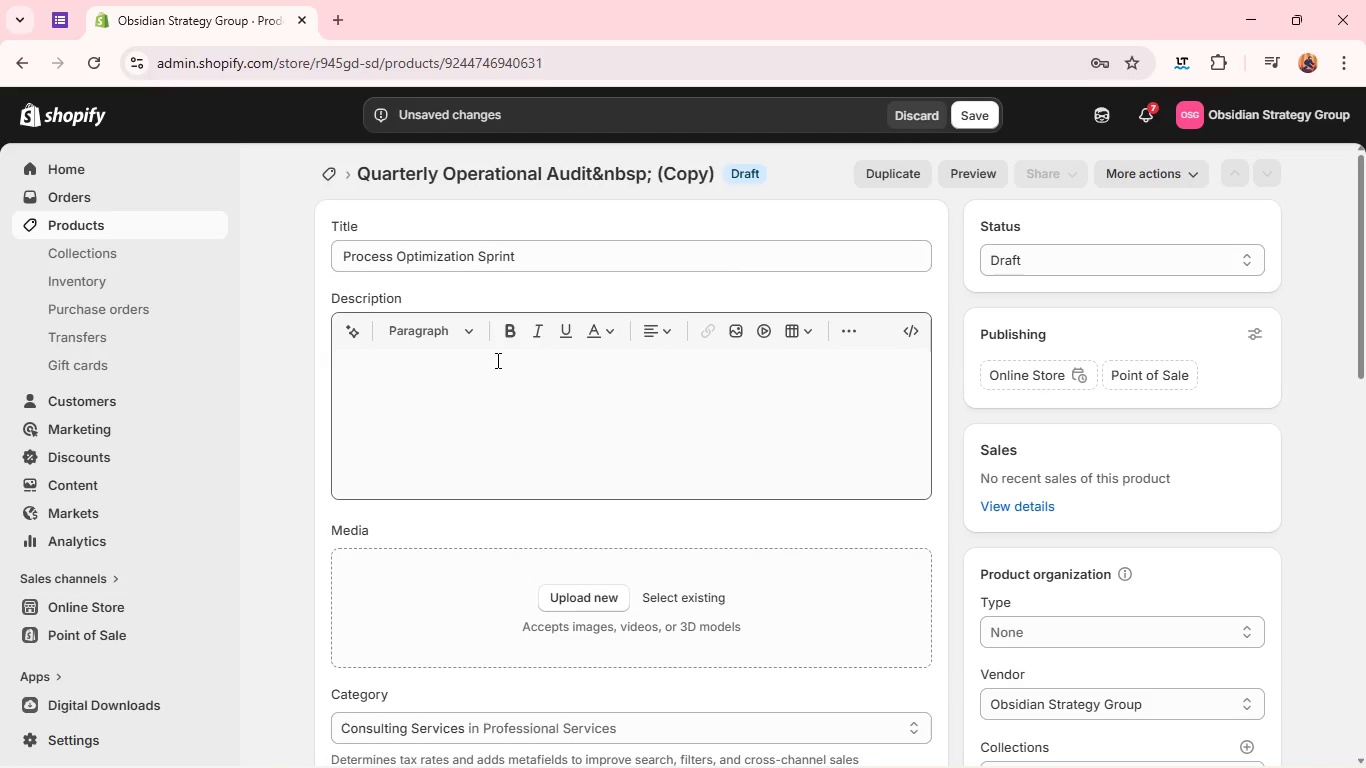 
left_click([496, 360])
 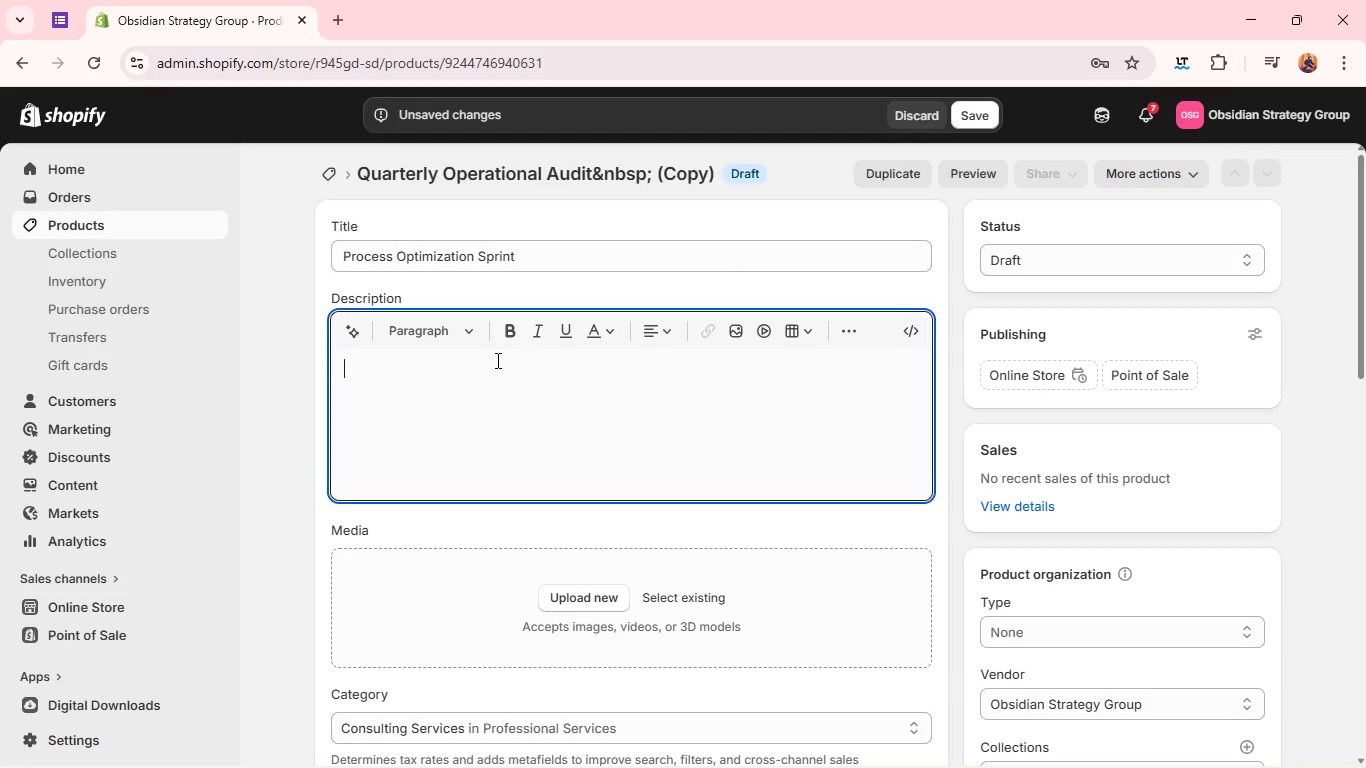 
key(Control+V)
 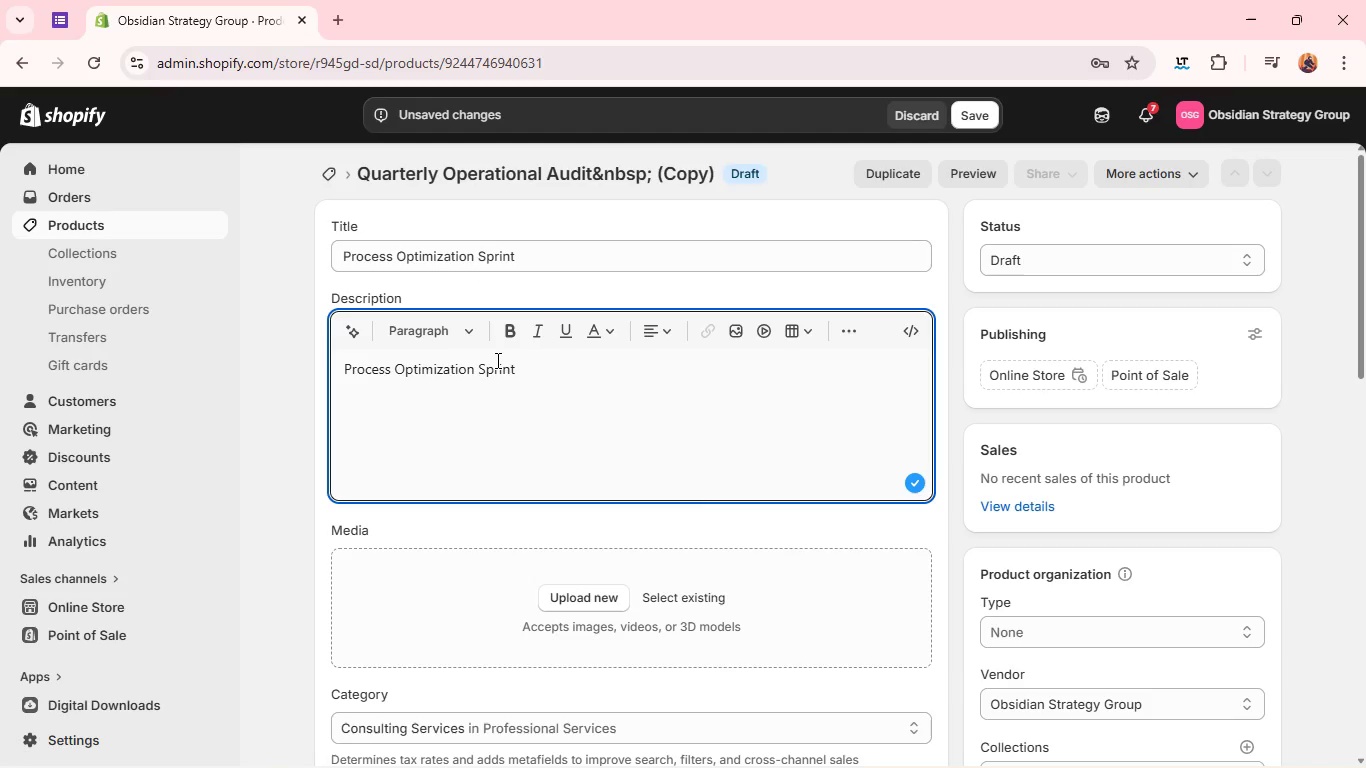 
wait(8.22)
 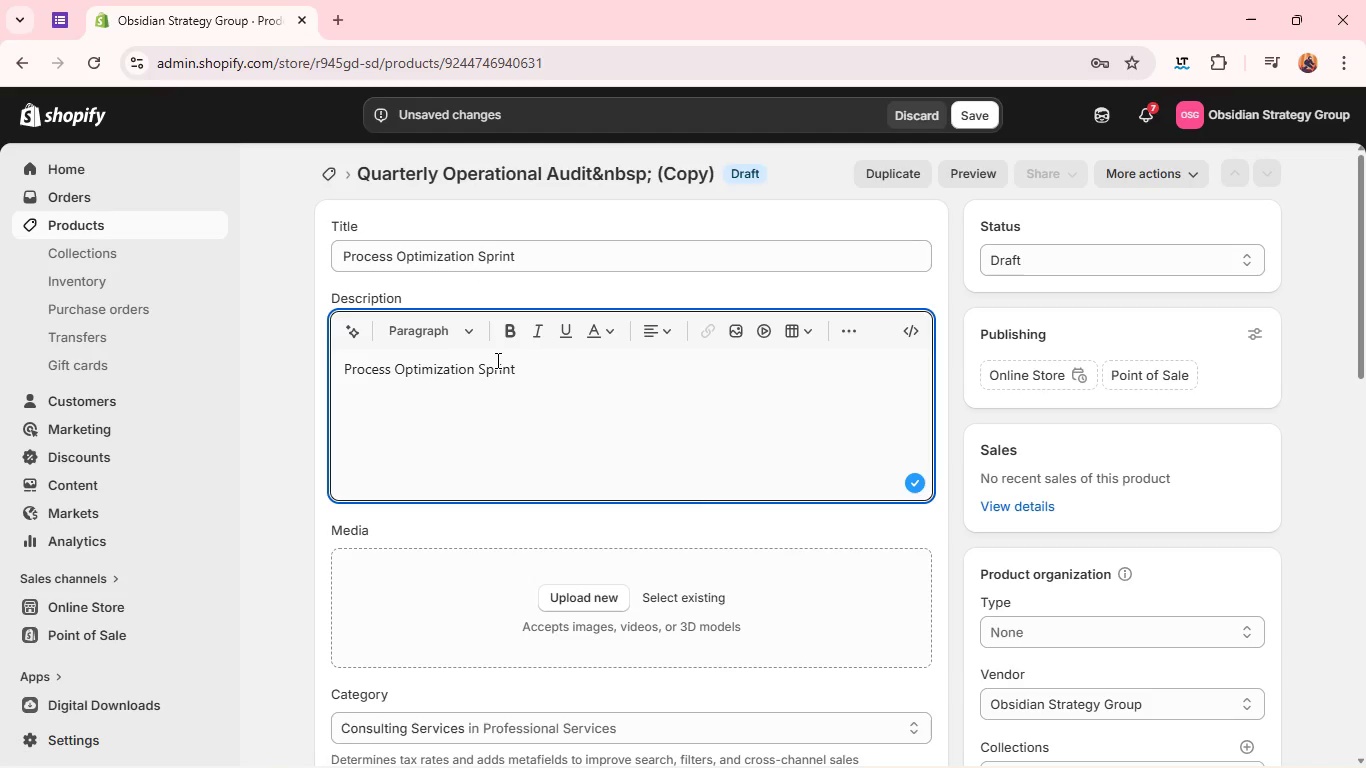 
key(Space)
 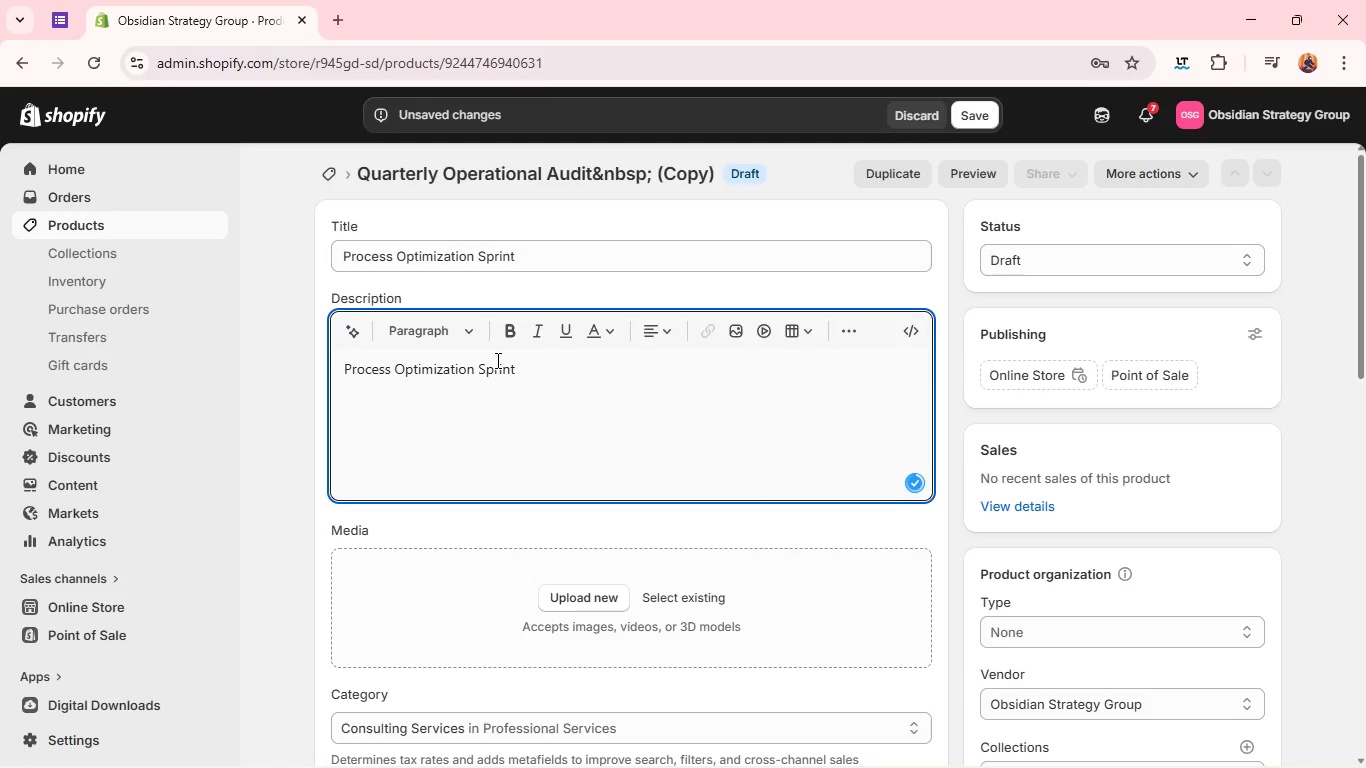 
hold_key(key=ControlLeft, duration=0.56)
 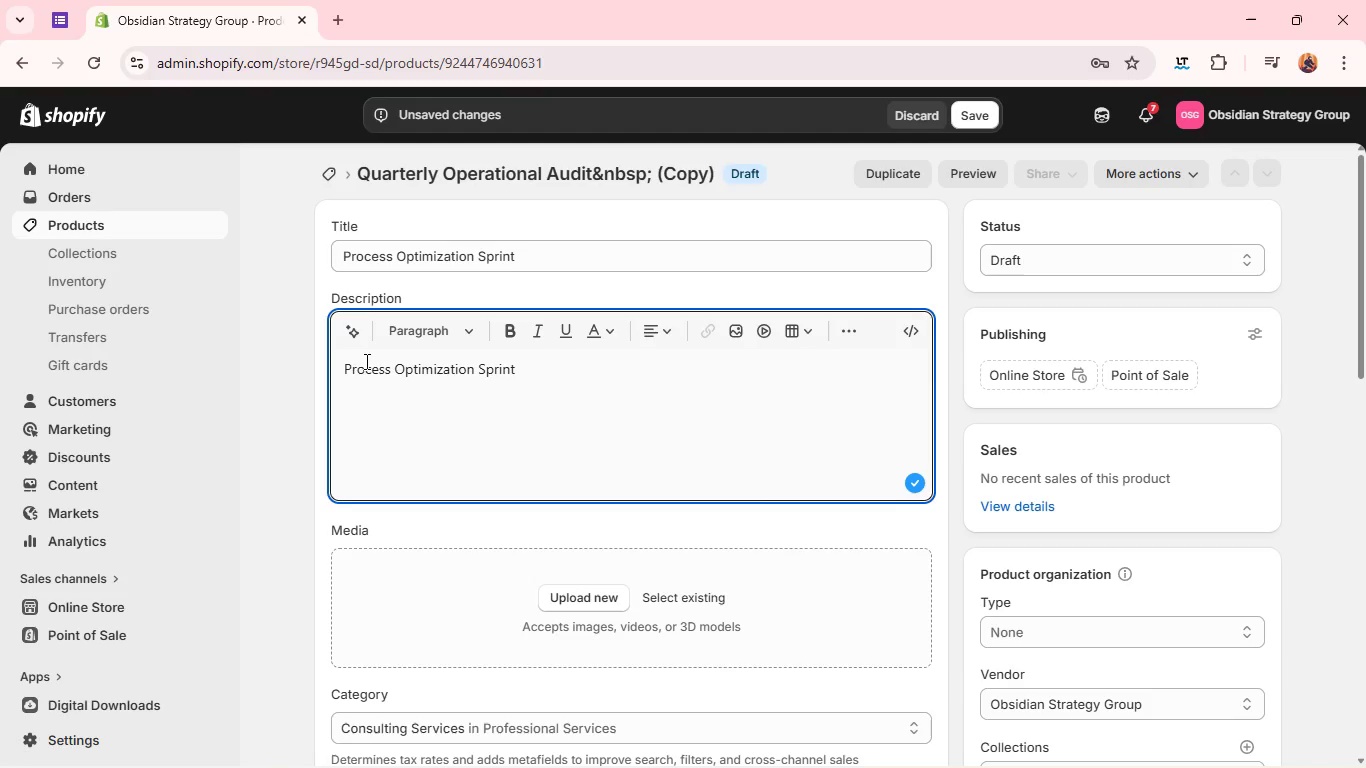 
left_click([340, 370])
 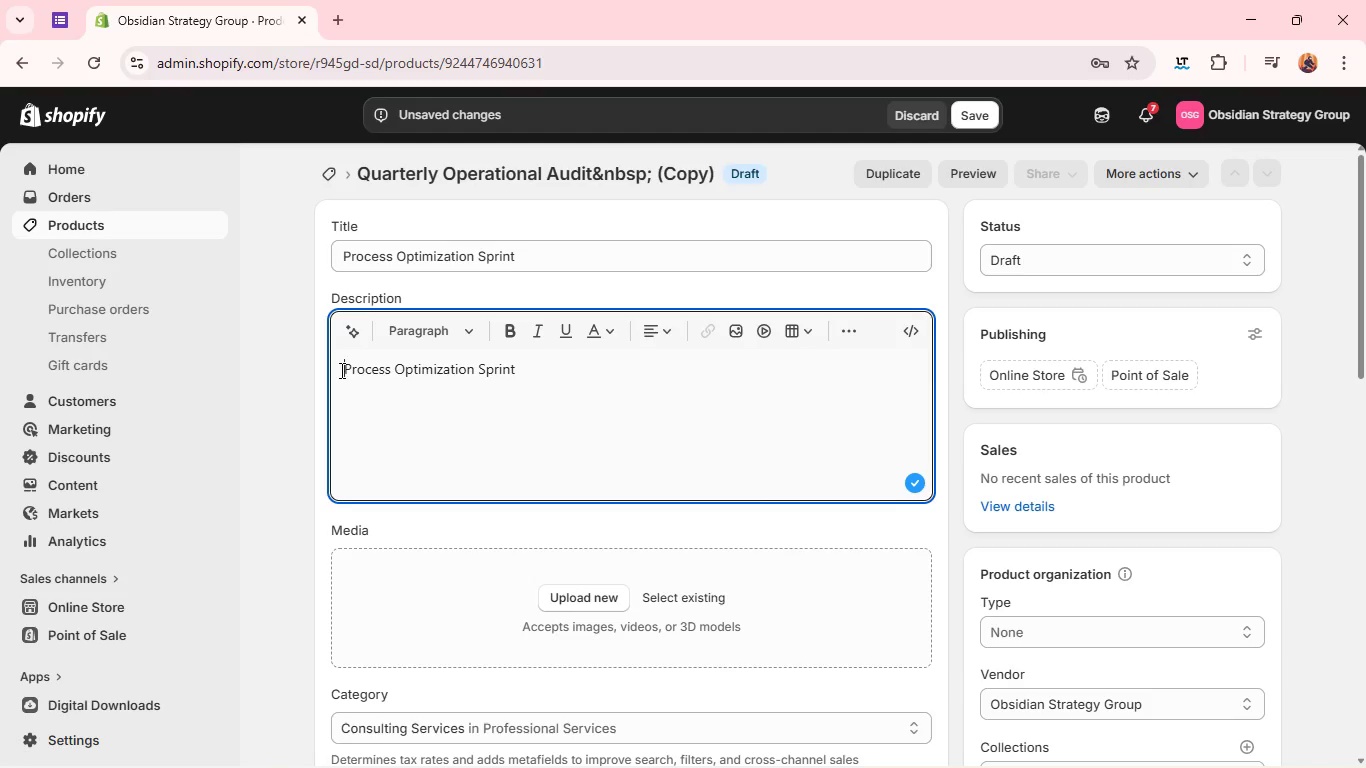 
type(The )
 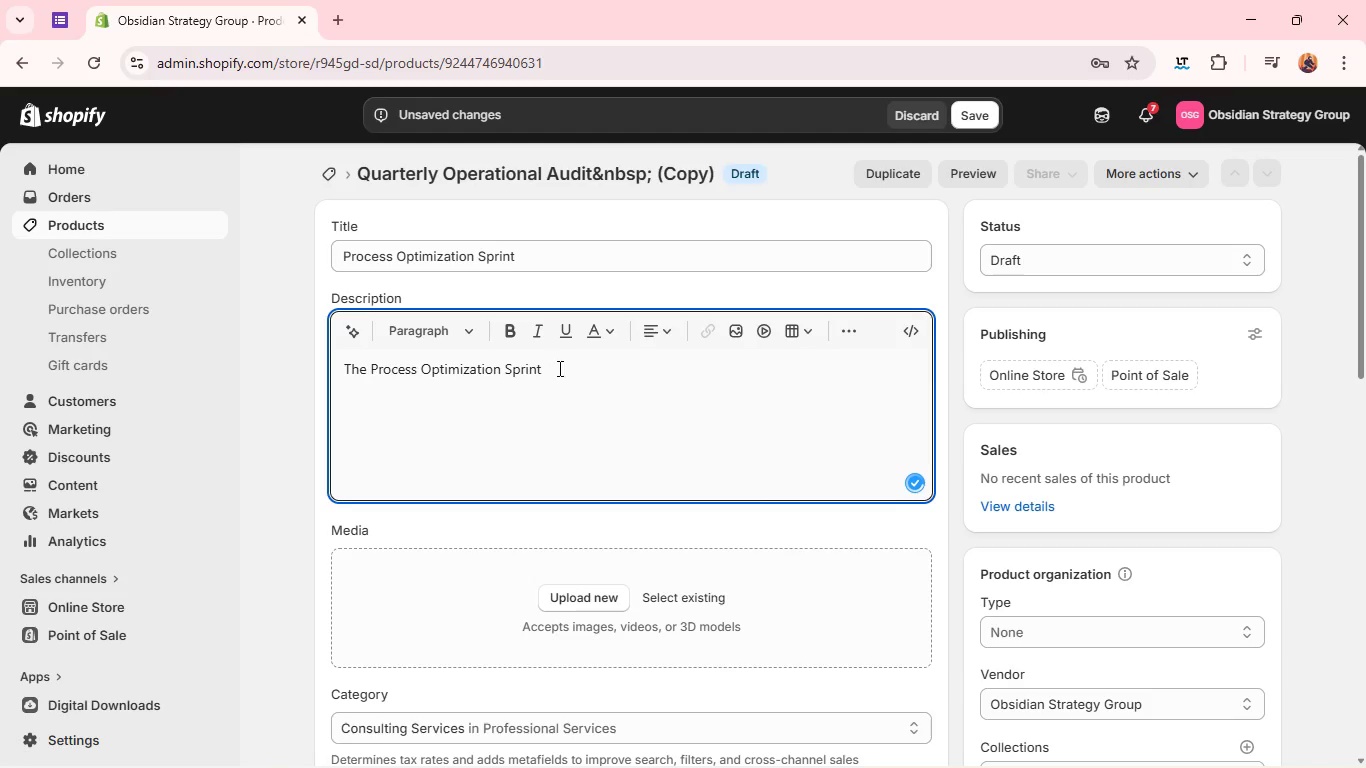 
left_click([562, 366])
 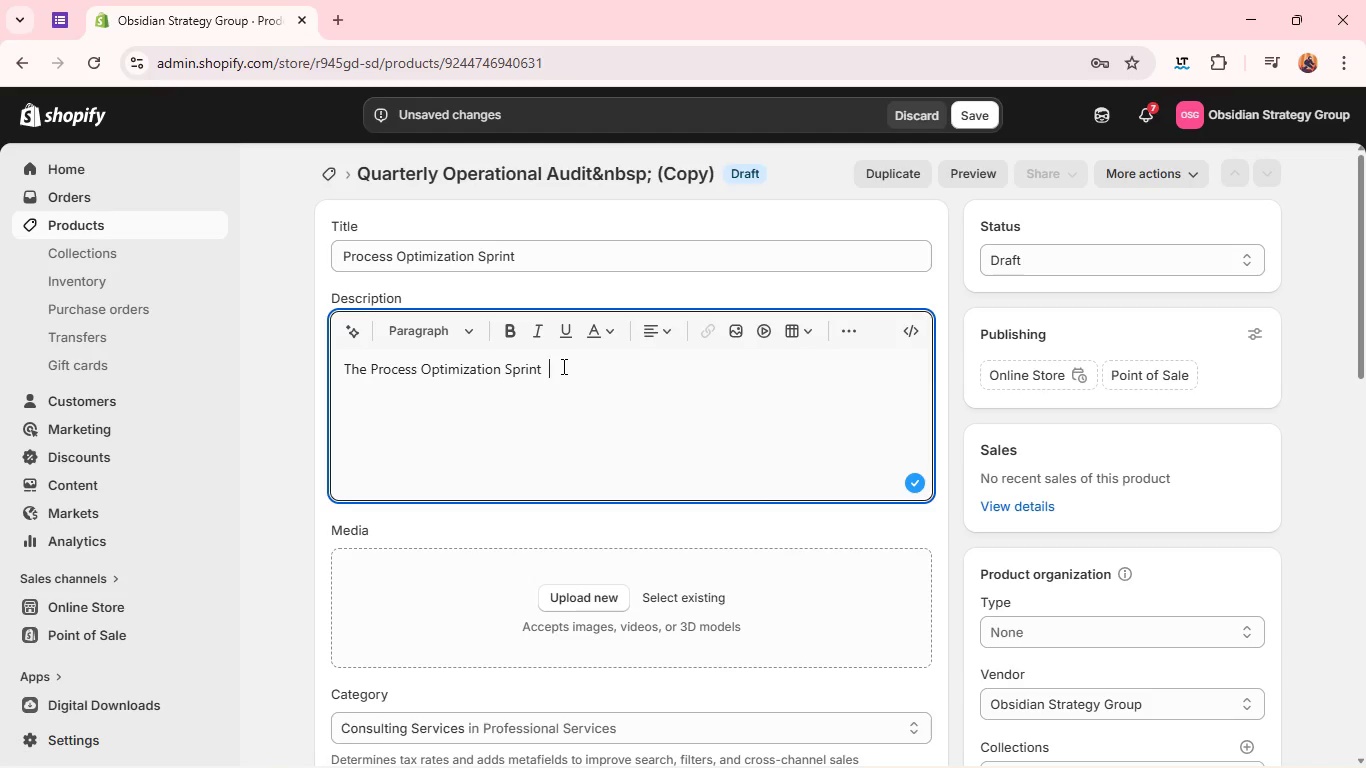 
key(Backspace)
type(is an intensive, short-cycle engagement focused on elimination)
key(Backspace)
key(Backspace)
type(ng inefficiencies and resi)
key(Backspace)
key(Backspace)
type(designing workflows for maximum output. Idea;)
key(Backspace)
type(l for organizations experie)
 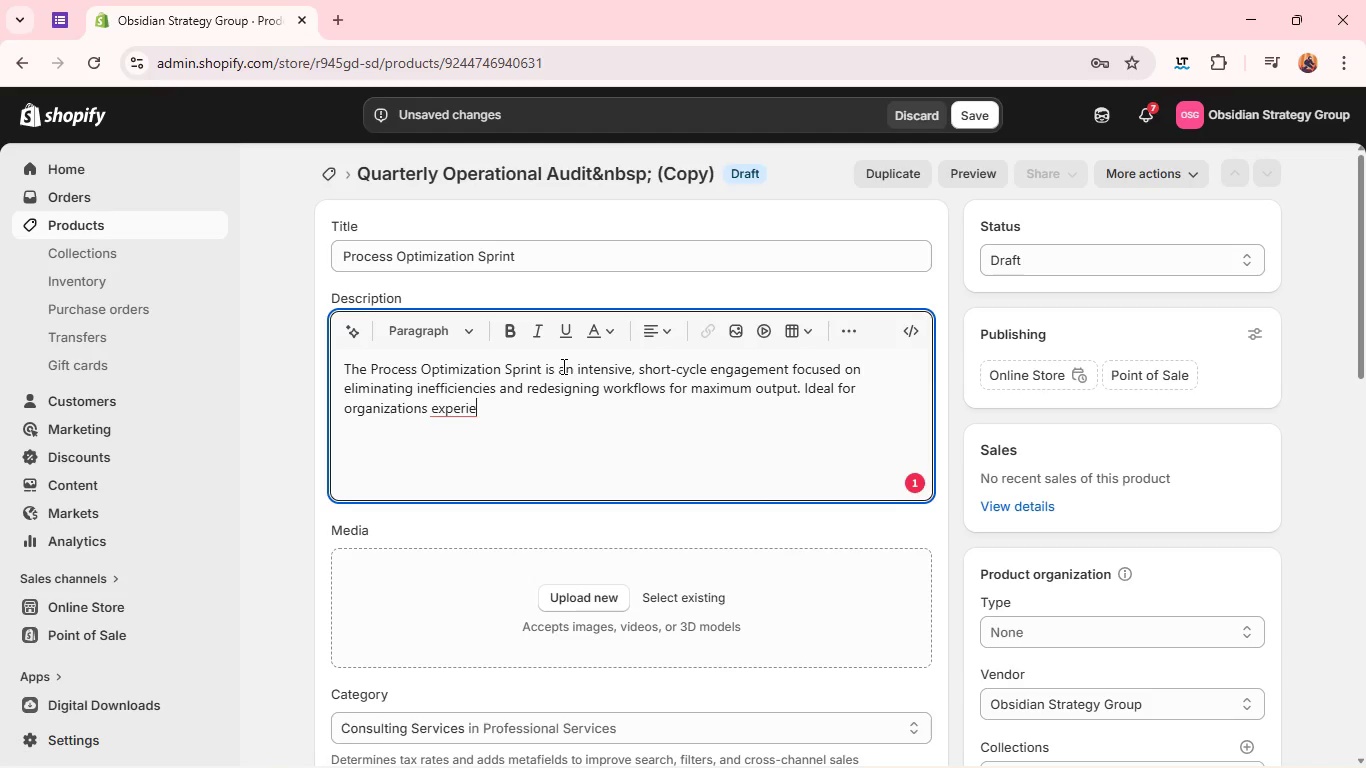 
type(ncing friction in execution, this sprint delivers immediate measurable,)
key(Backspace)
type( improvements.)
 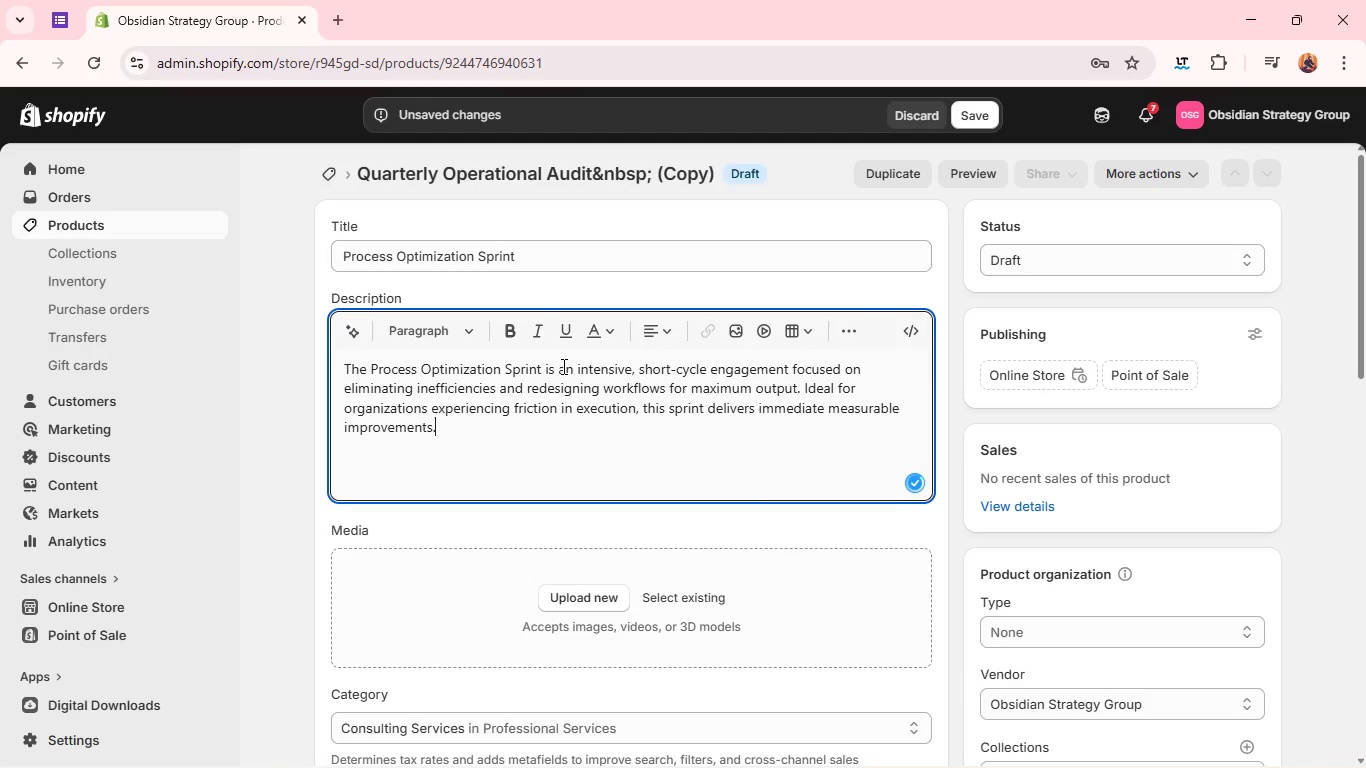 
key(Enter)
 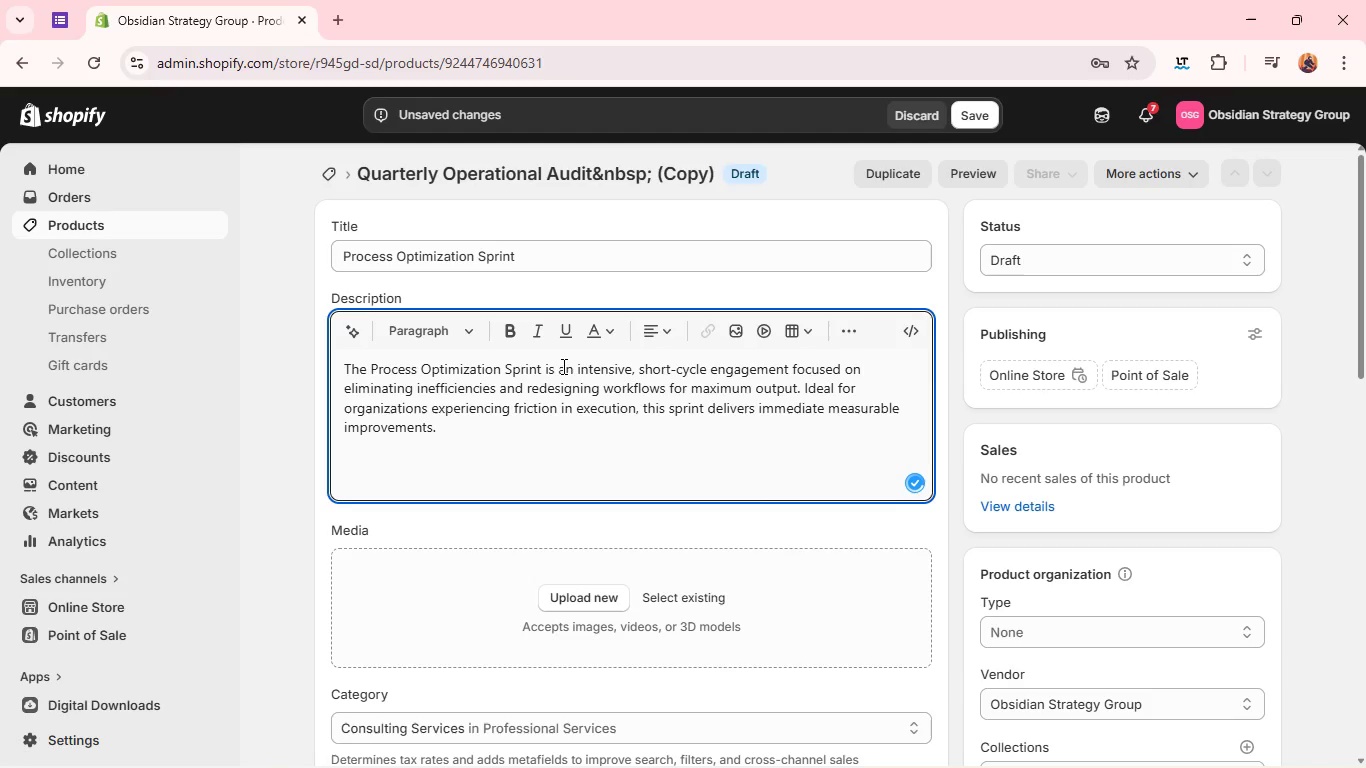 
type(Whats)
key(Backspace)
type('s Incu)
key(Backspace)
type(luded)
 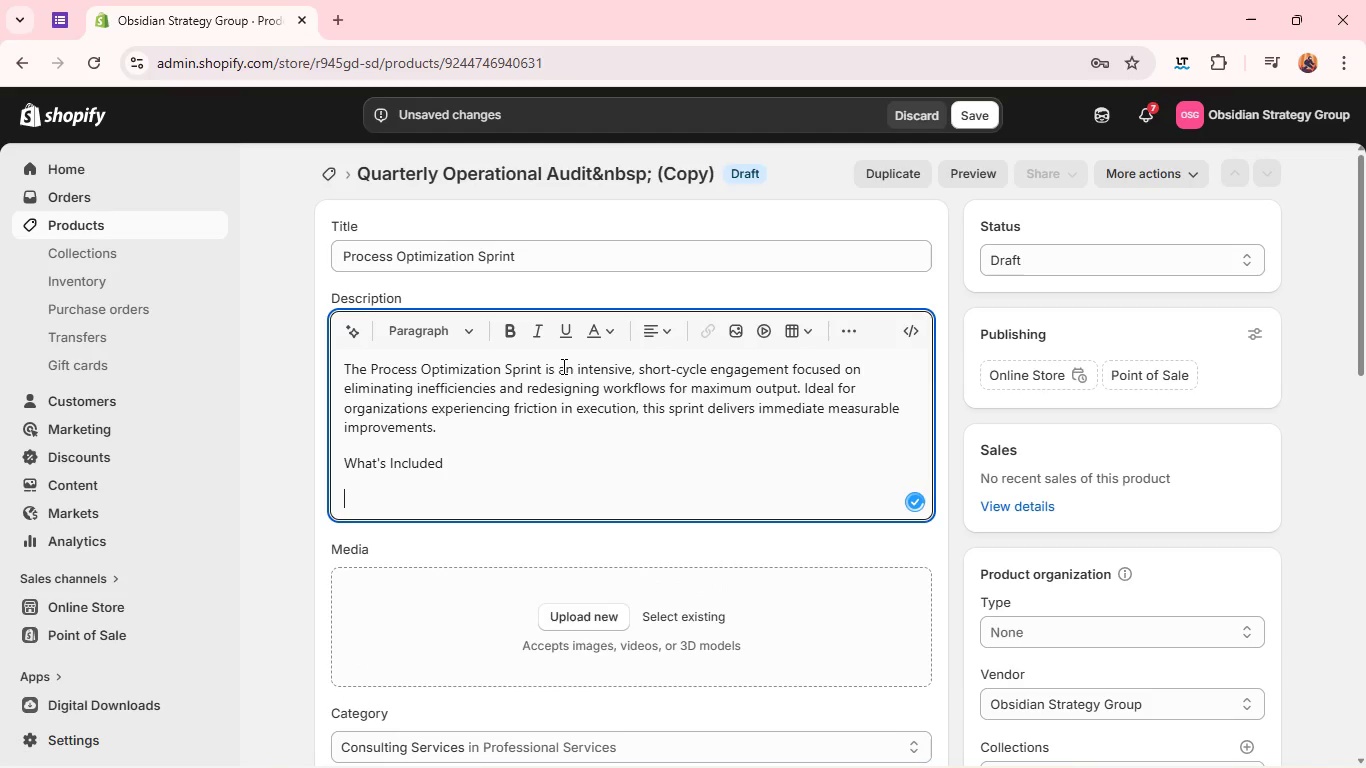 
 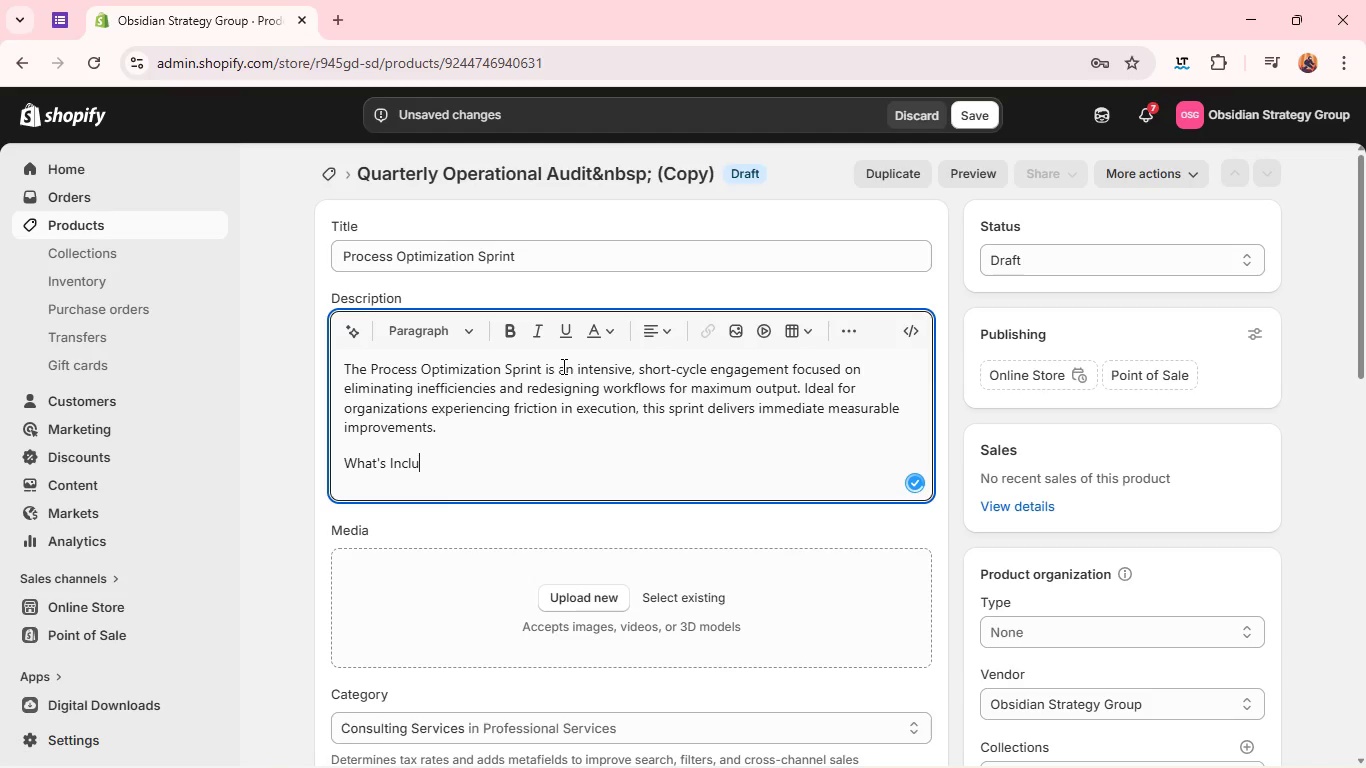 
key(Enter)
 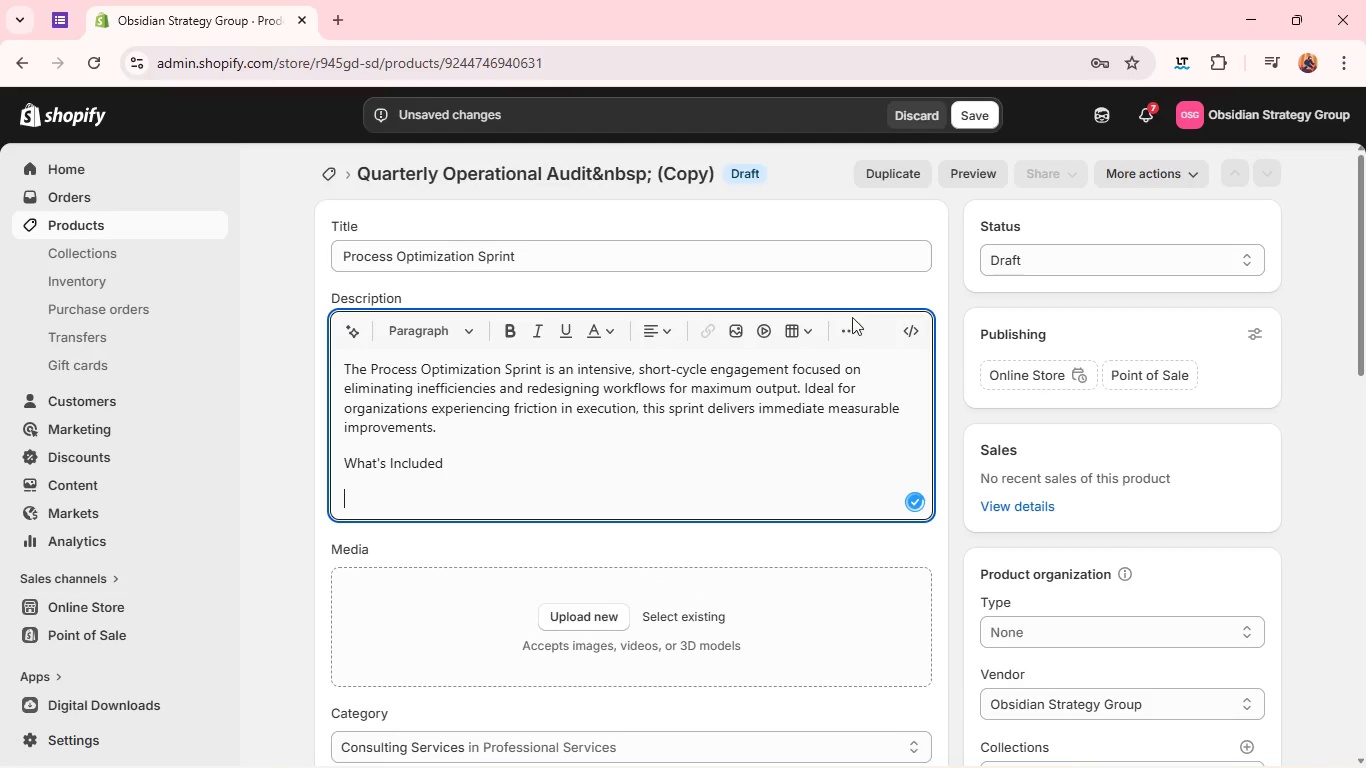 
left_click([850, 324])
 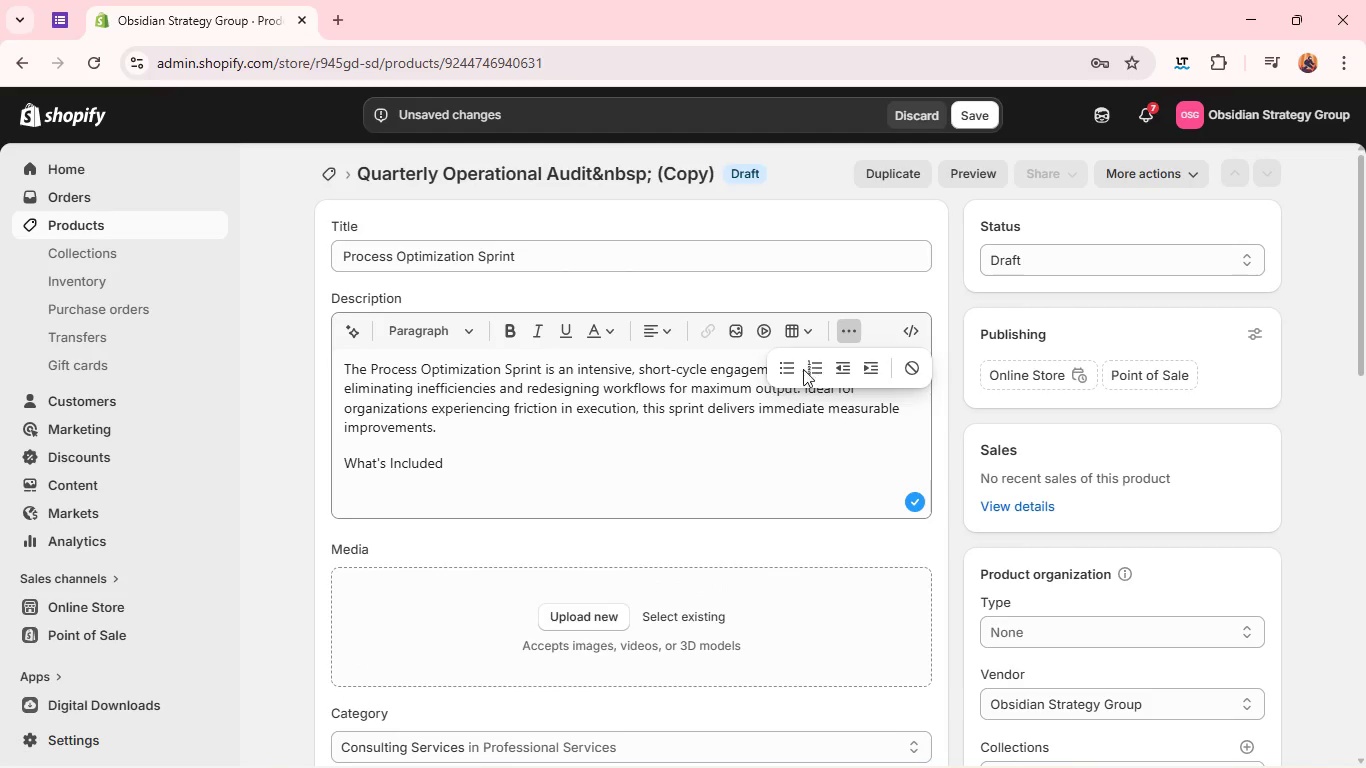 
left_click([780, 373])
 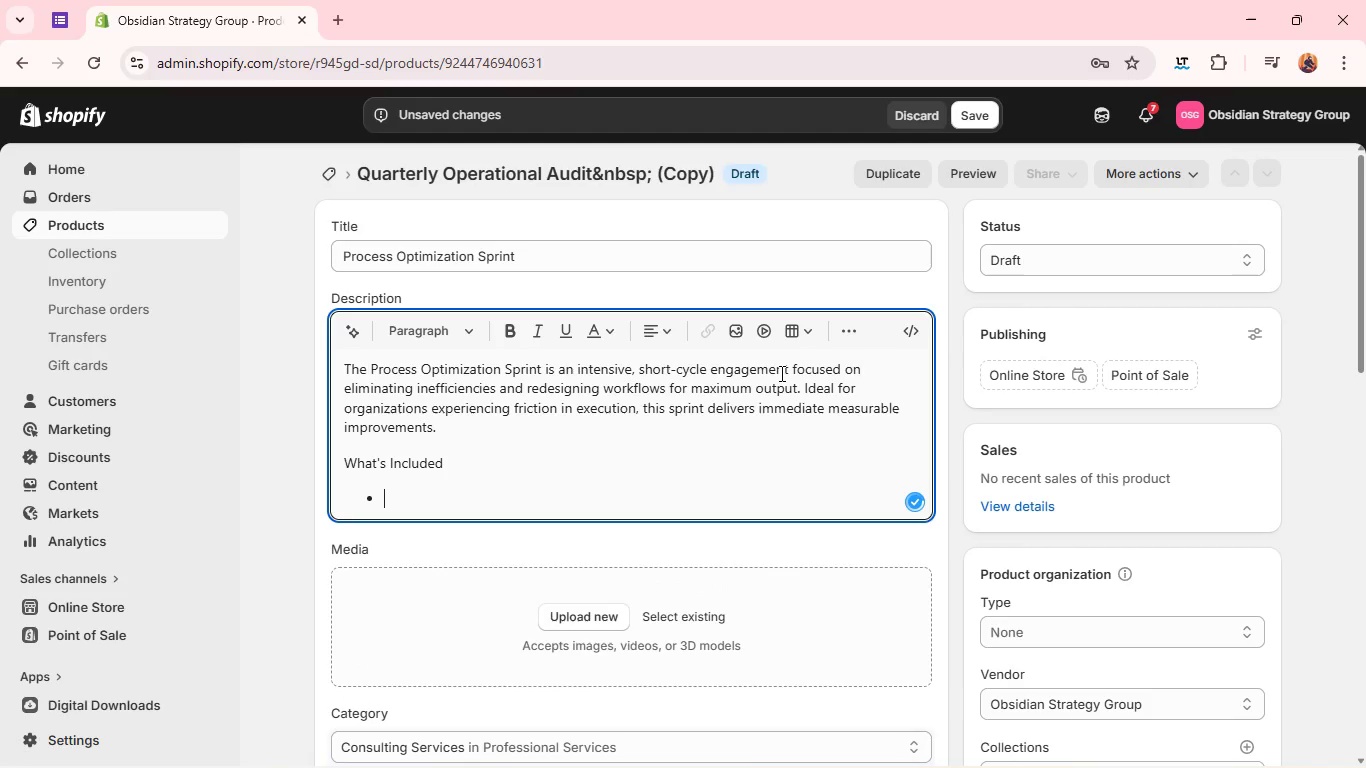 
type(Workflow mapping and bottleneck )
 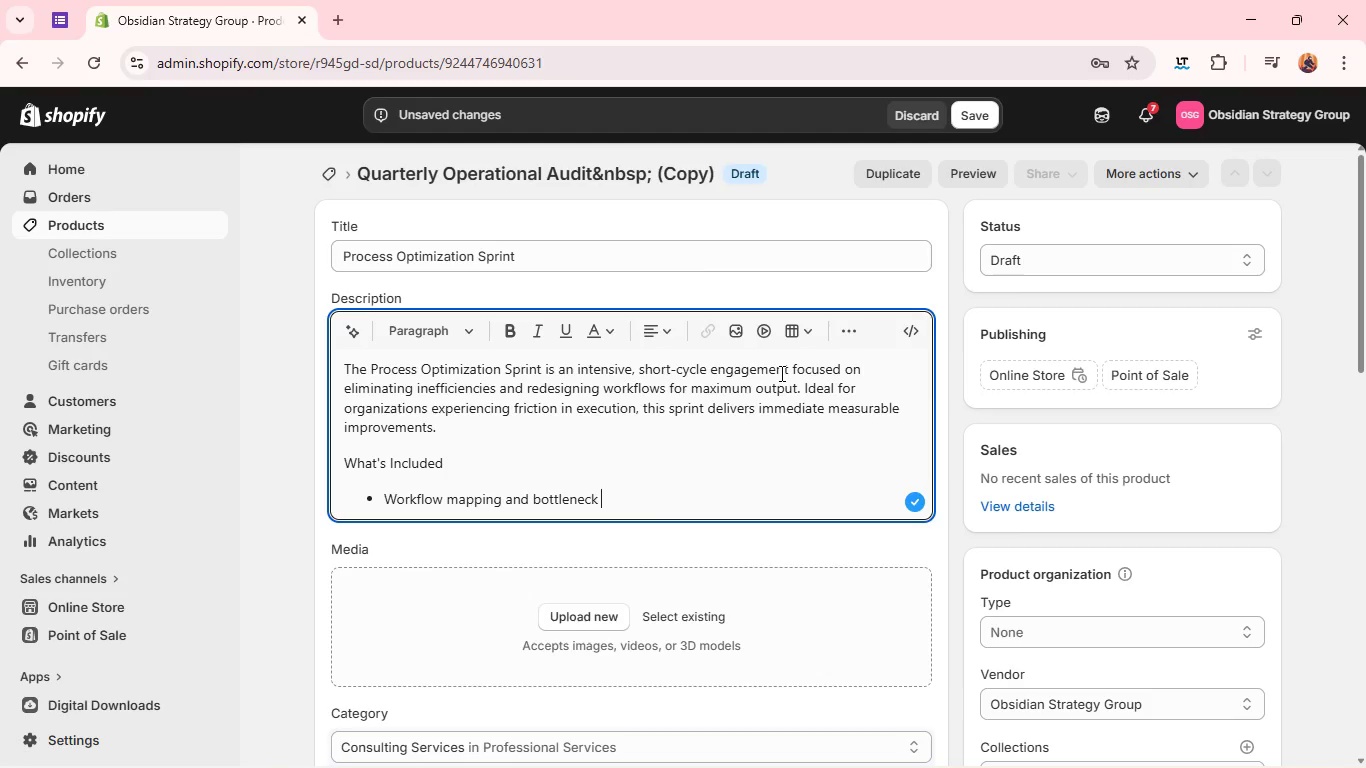 
key(Enter)
 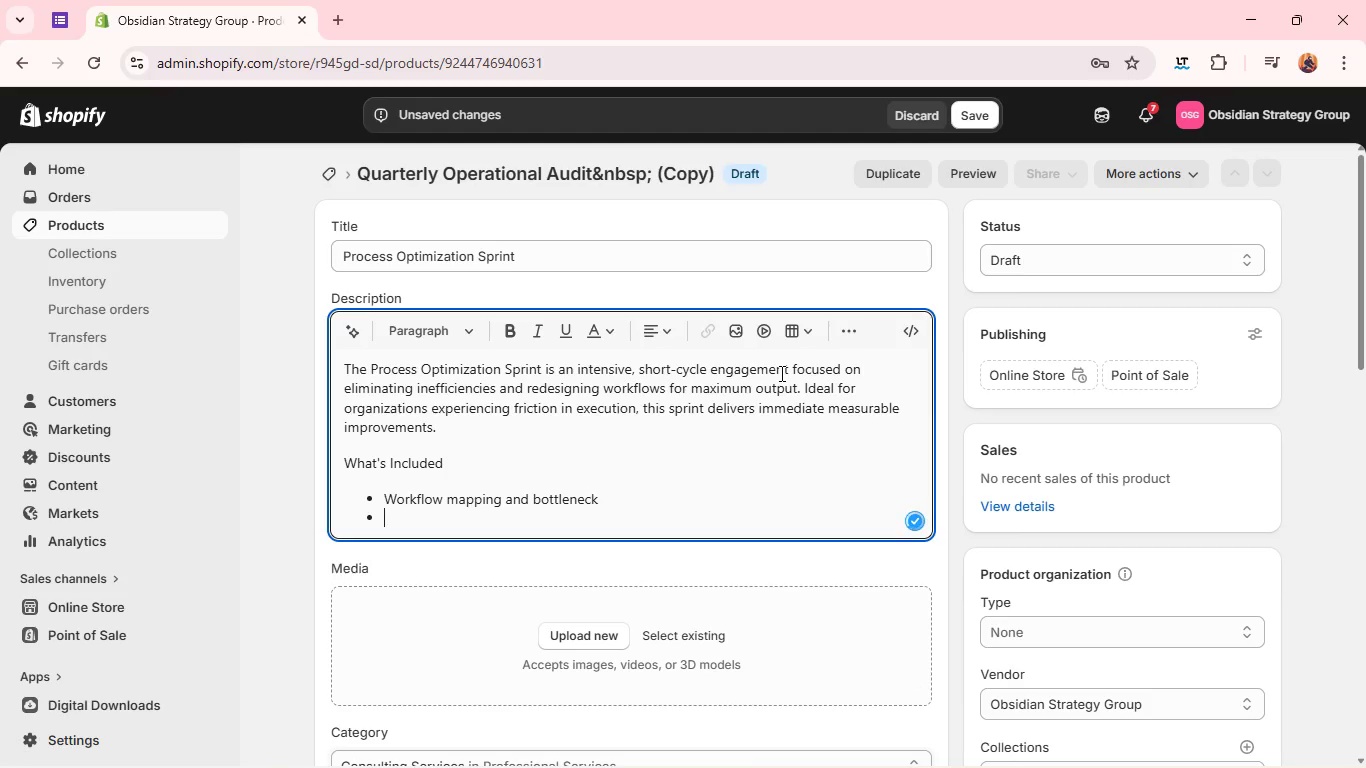 
key(Backspace)
type(identification)
 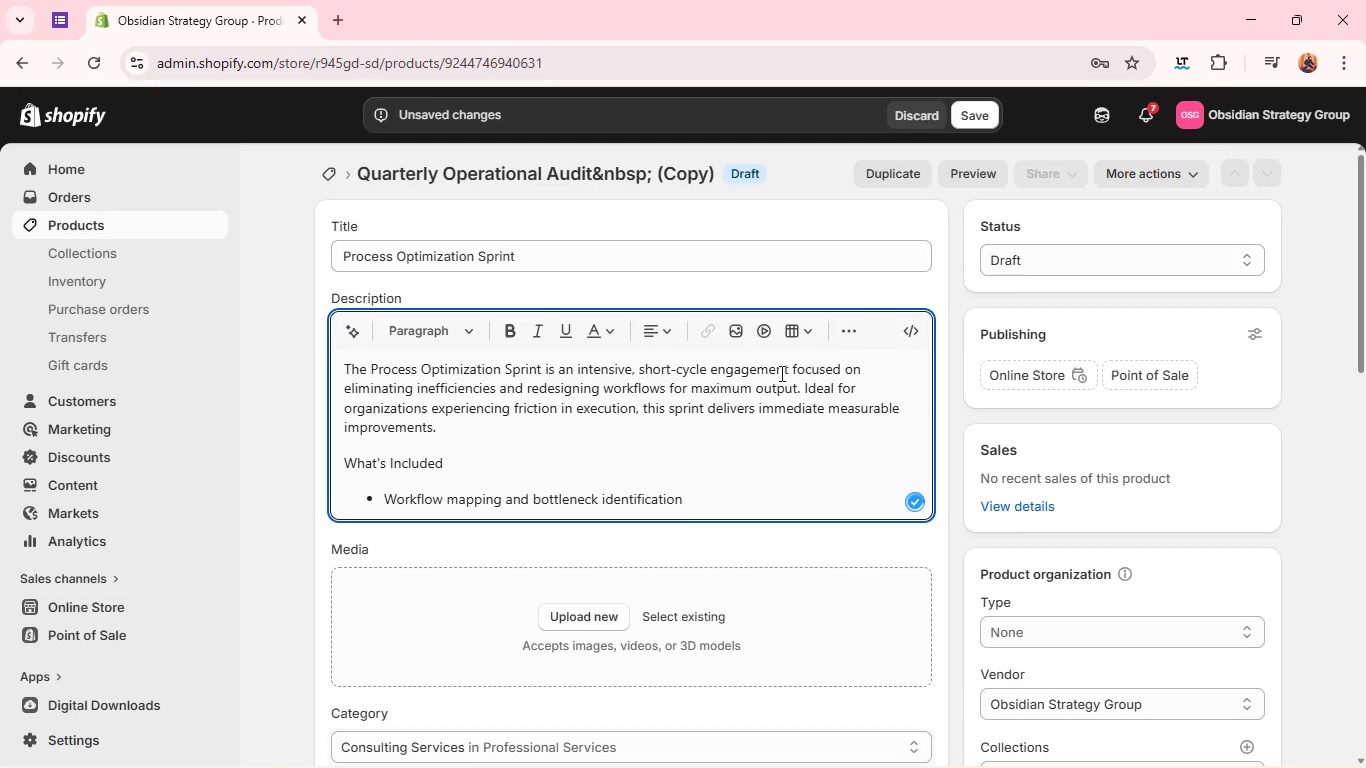 
key(Enter)
 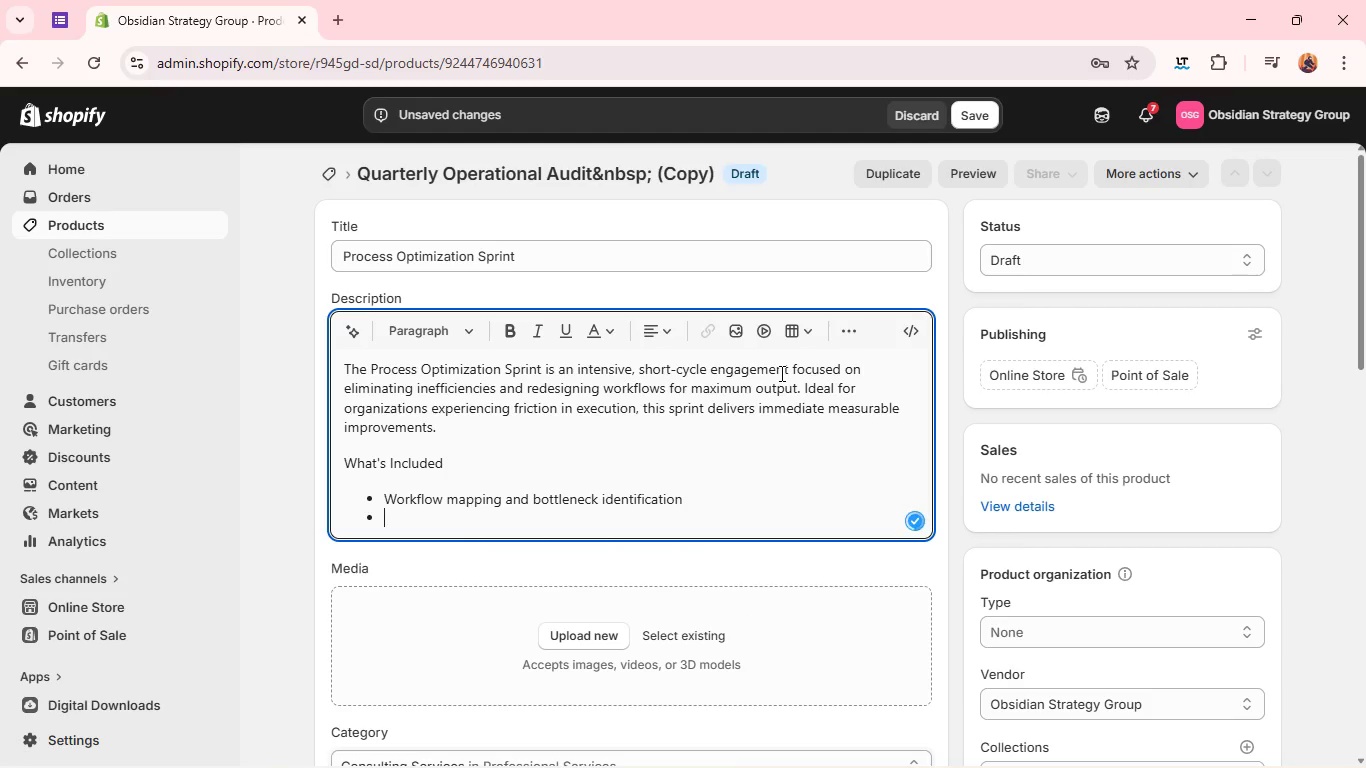 
type(Process redesign framework)
 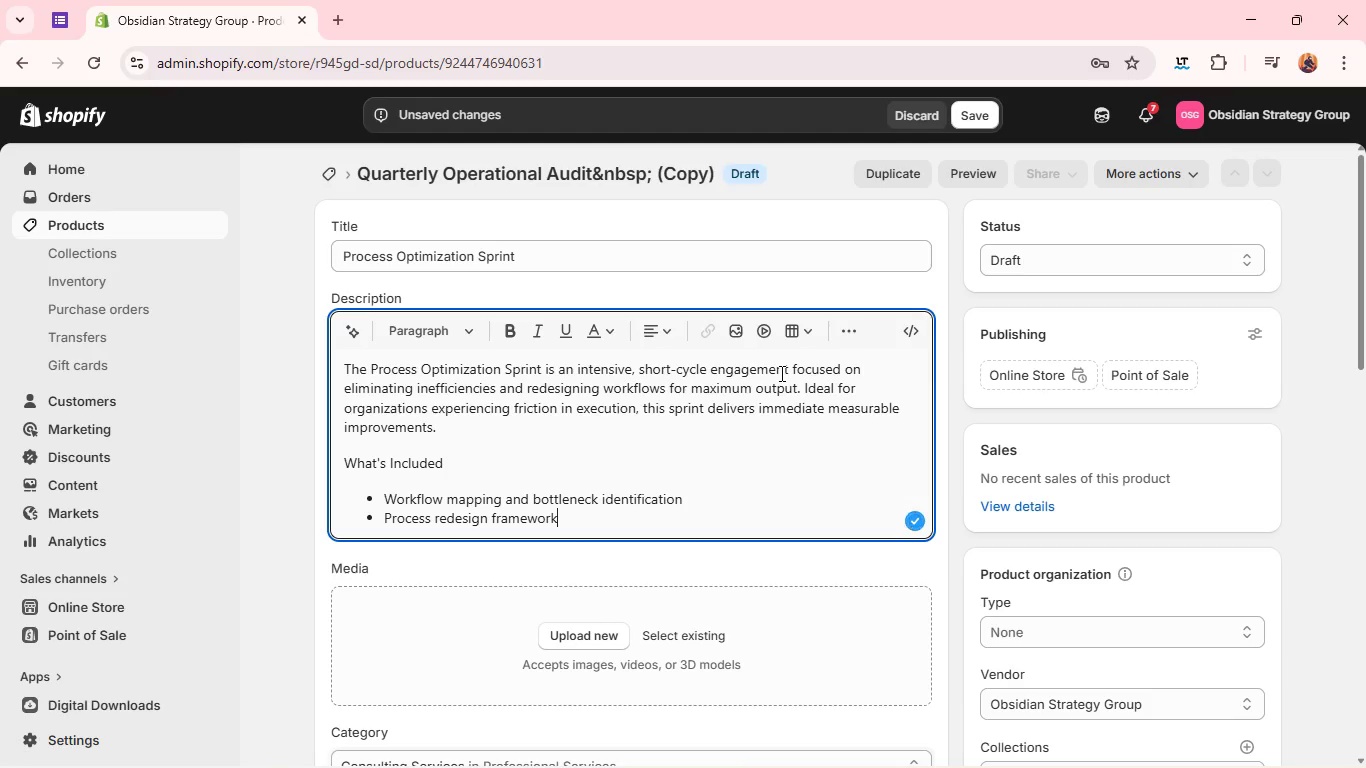 
key(Enter)
 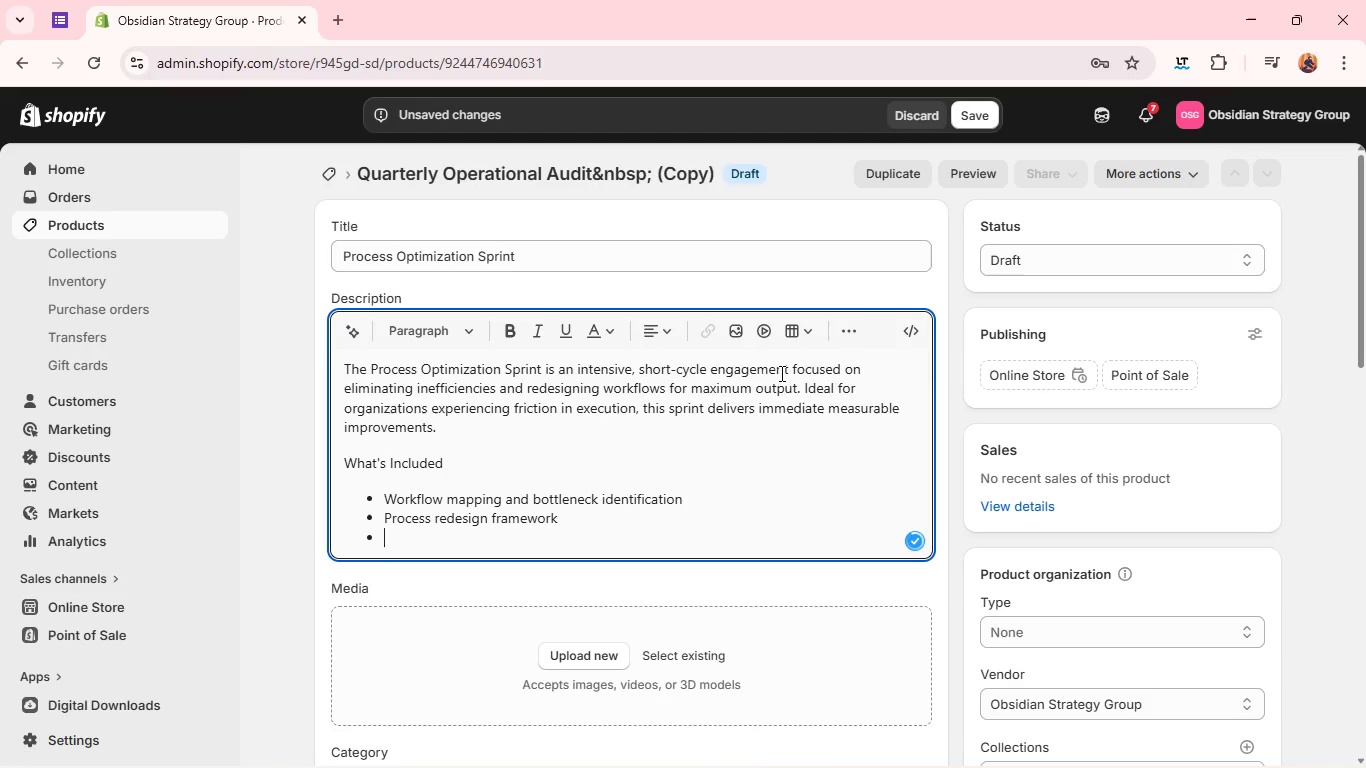 
key(Backspace)
 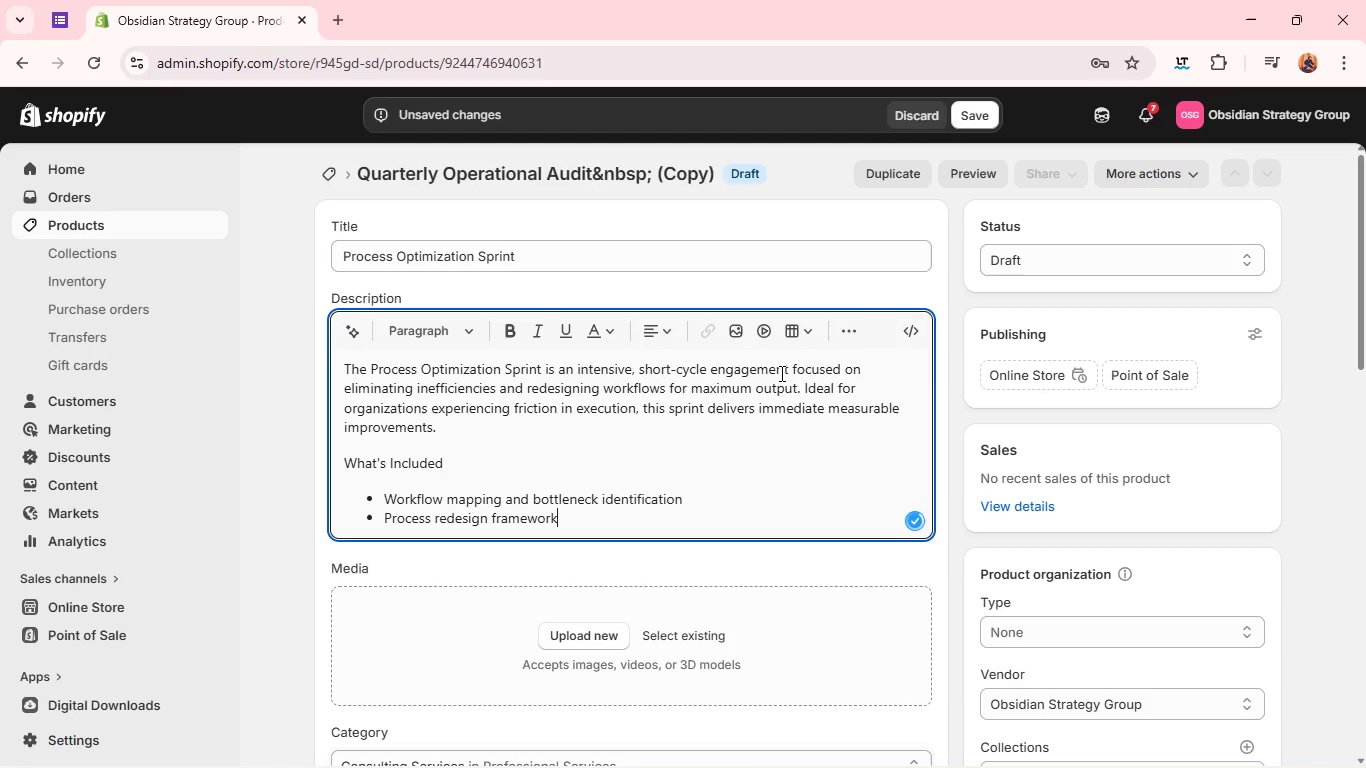 
key(S)
 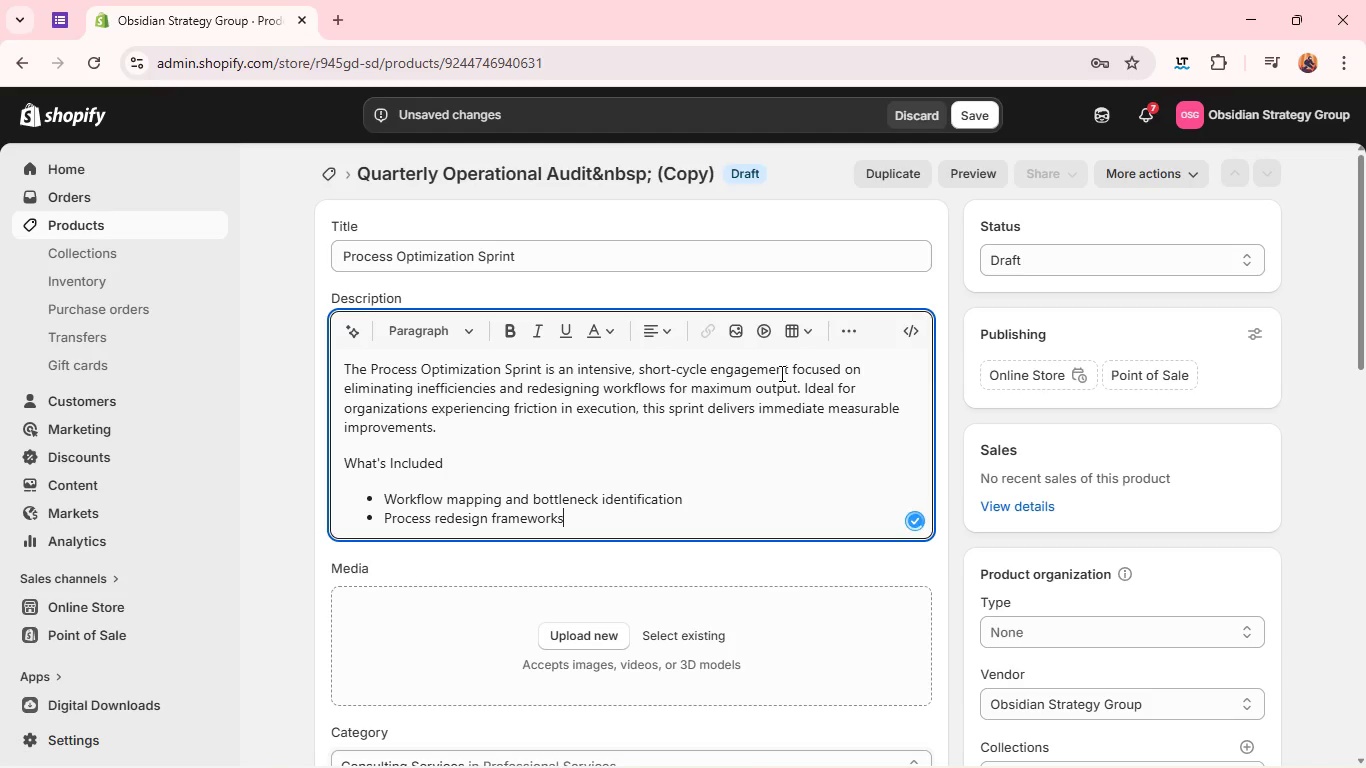 
key(Enter)
 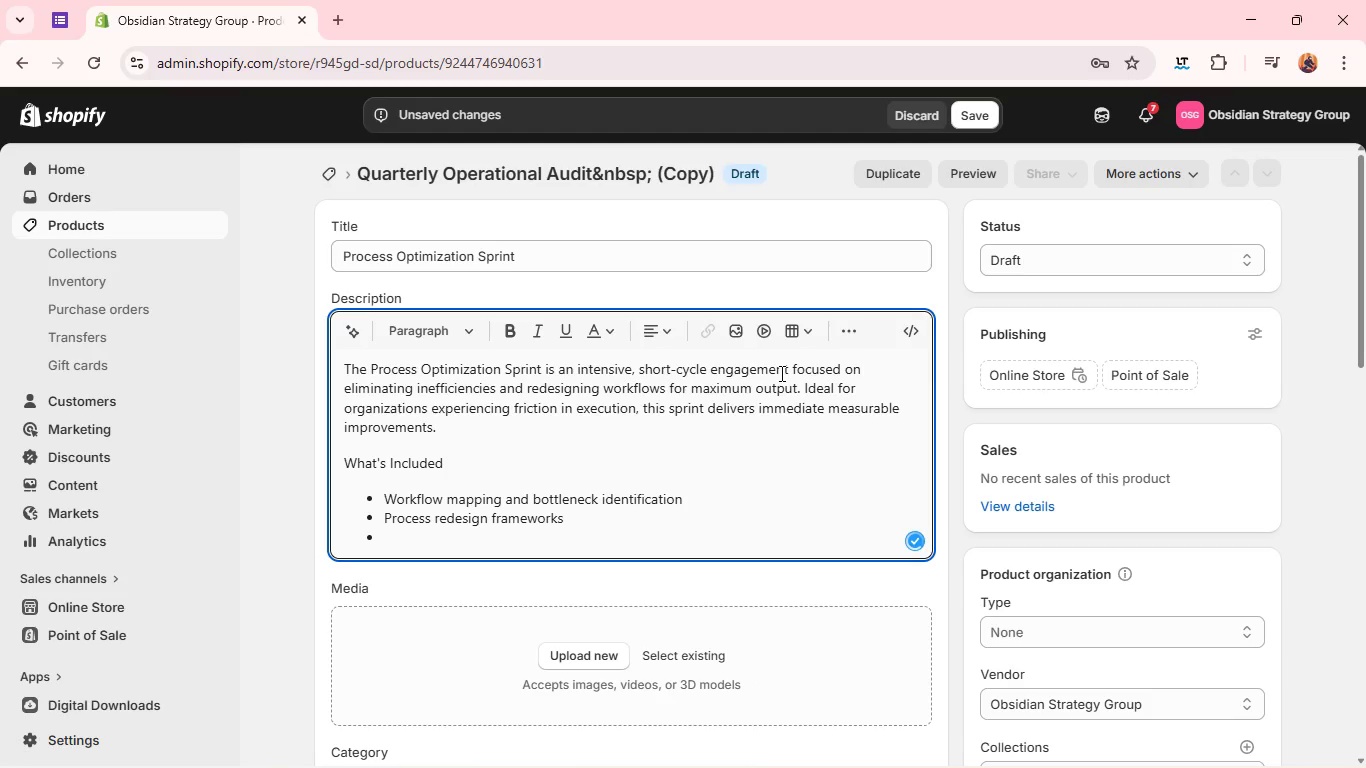 
type(Automation tool recomm)
 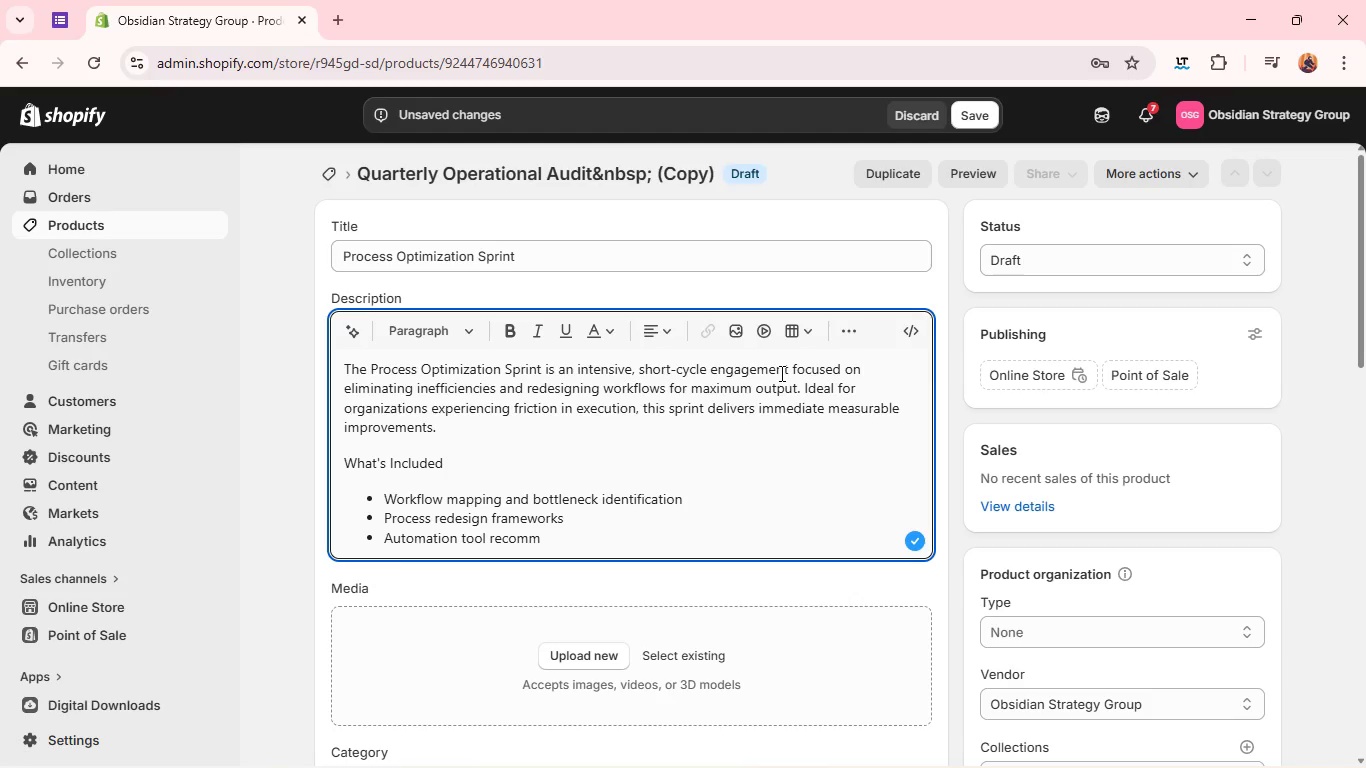 
type(endations)
 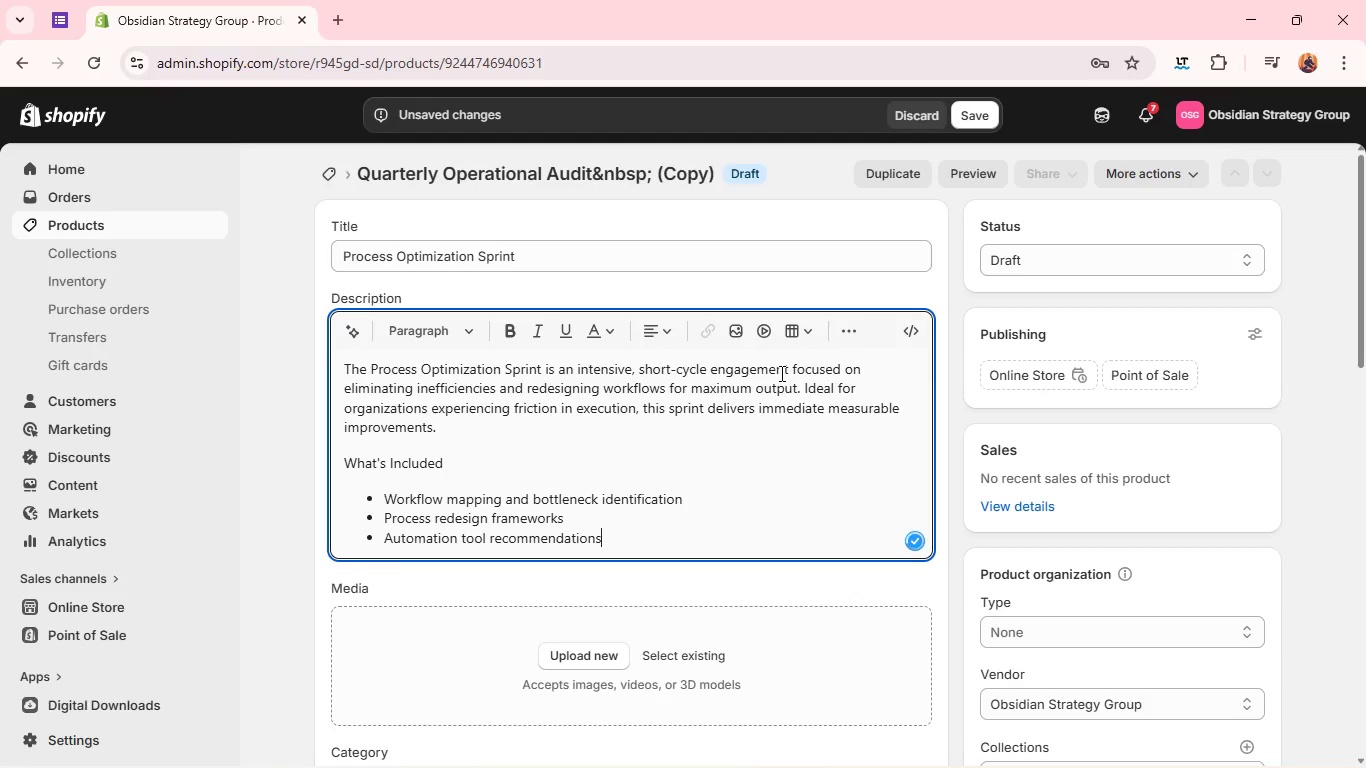 
key(Enter)
 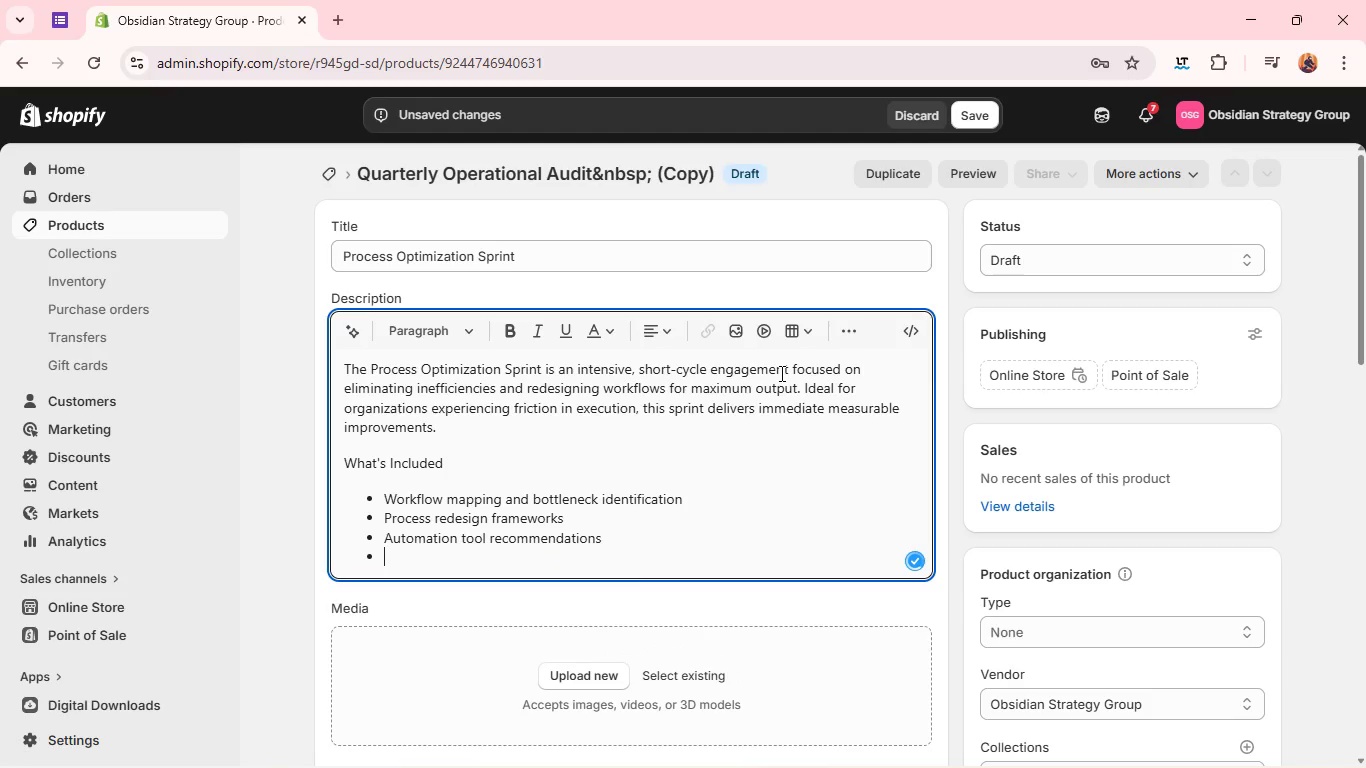 
type(Implementation playbook)
 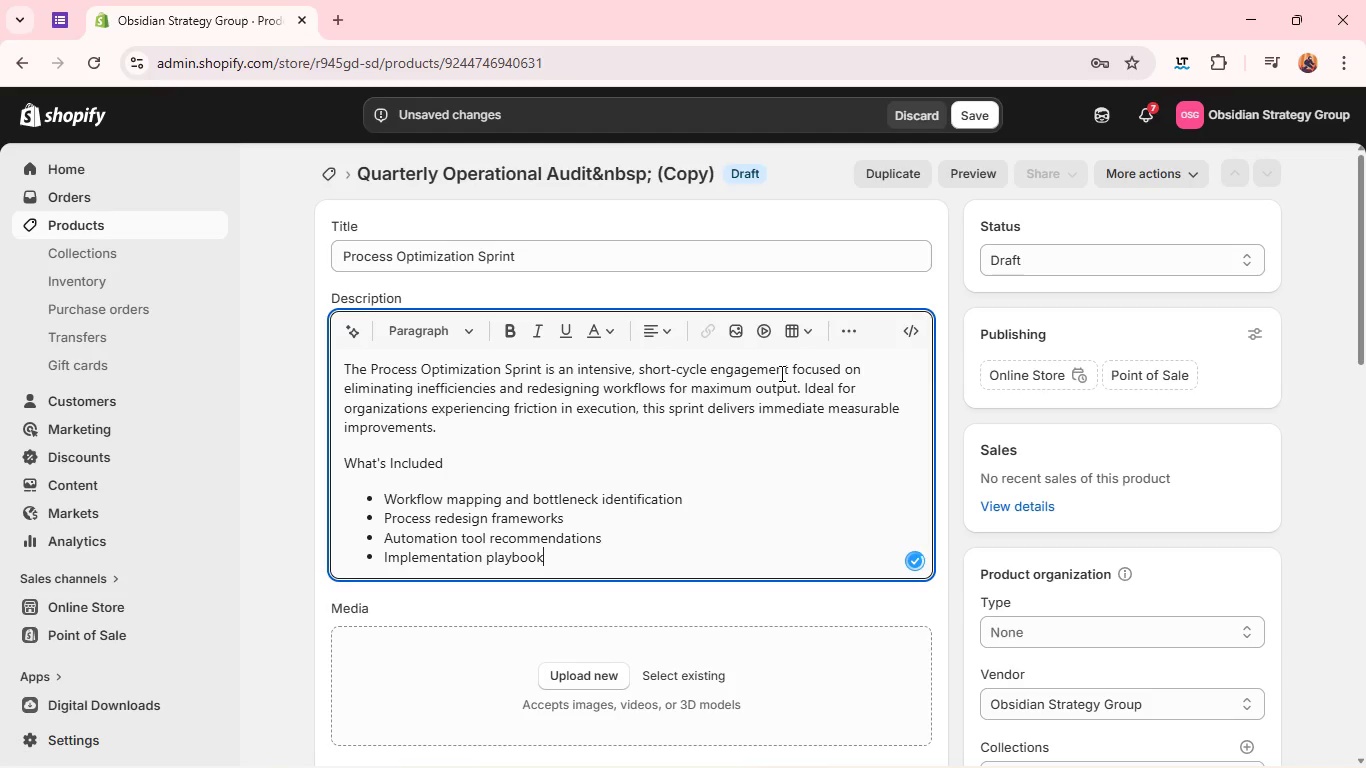 
key(Enter)
 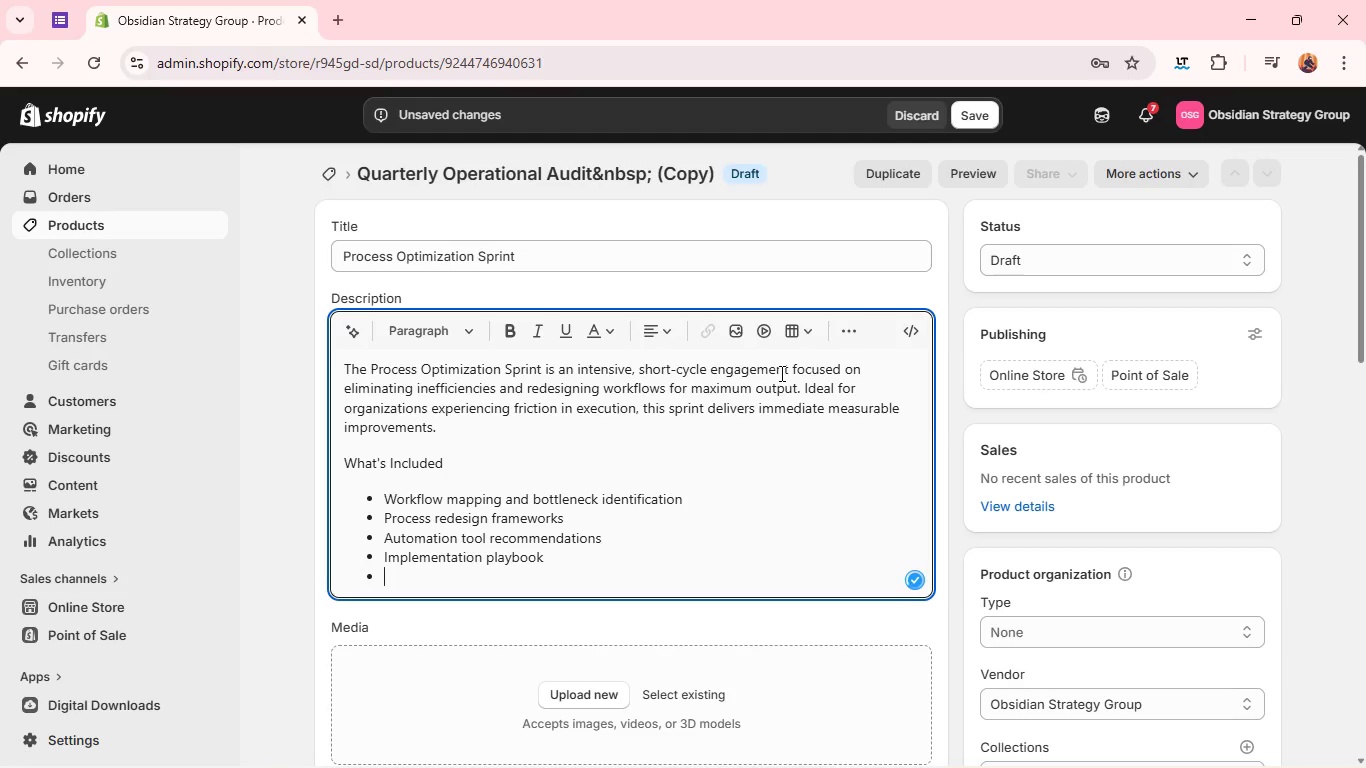 
key(Enter)
 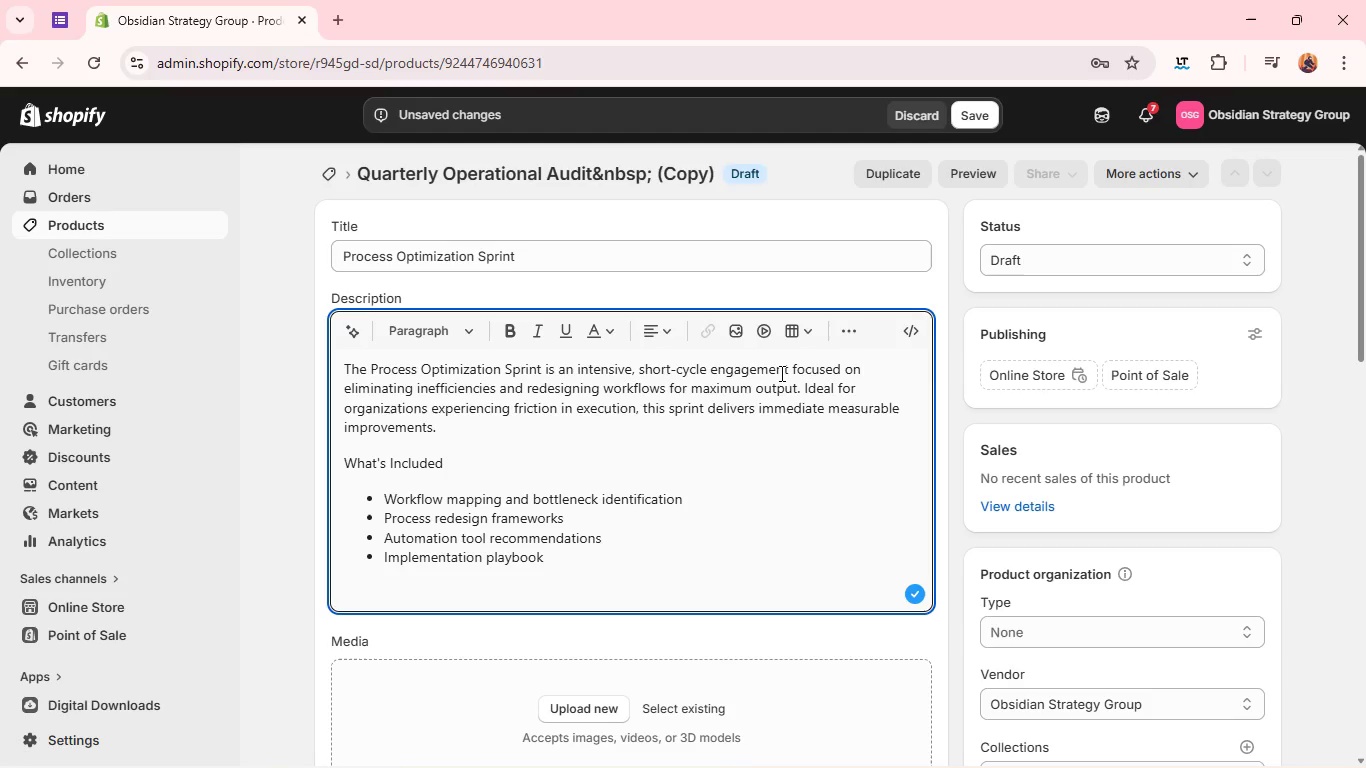 
type(ENga)
key(Backspace)
key(Backspace)
key(Backspace)
type(b)
key(Backspace)
type(ngagement Options)
 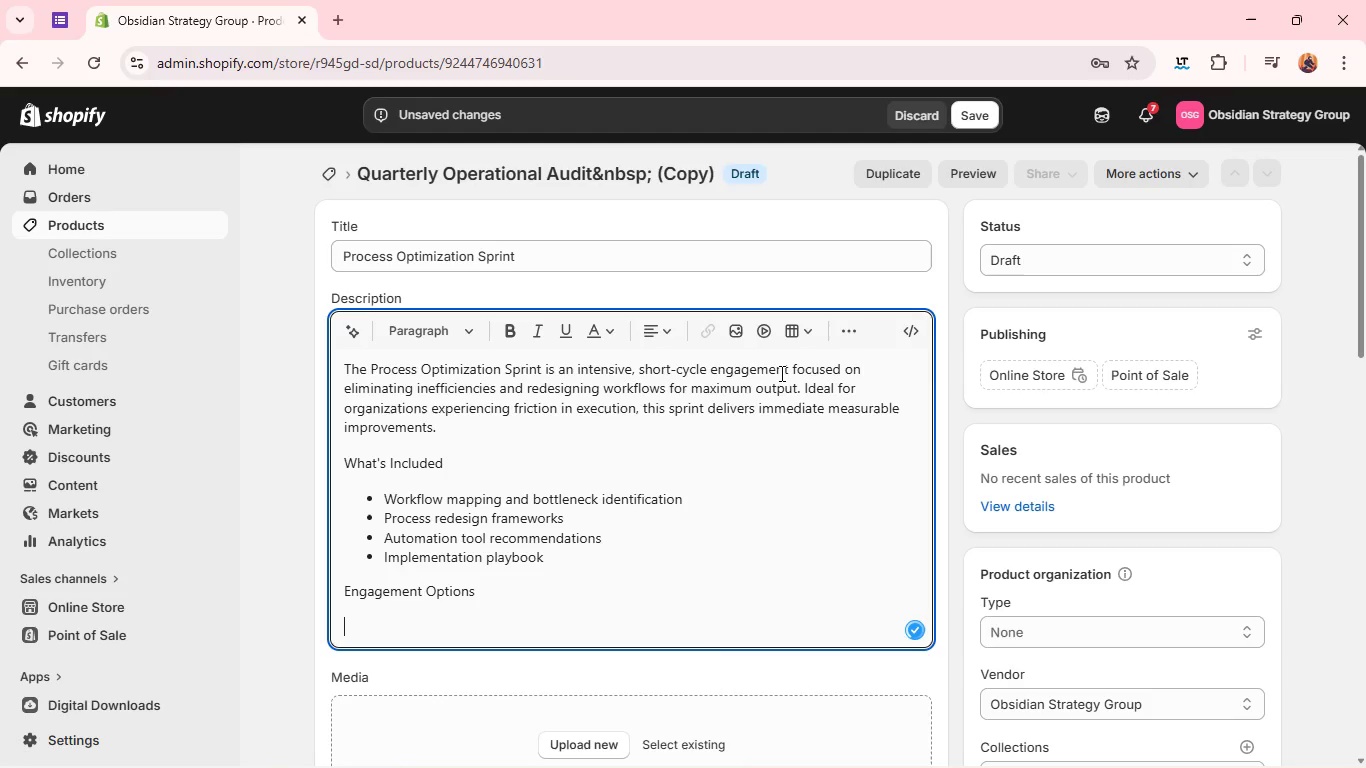 
 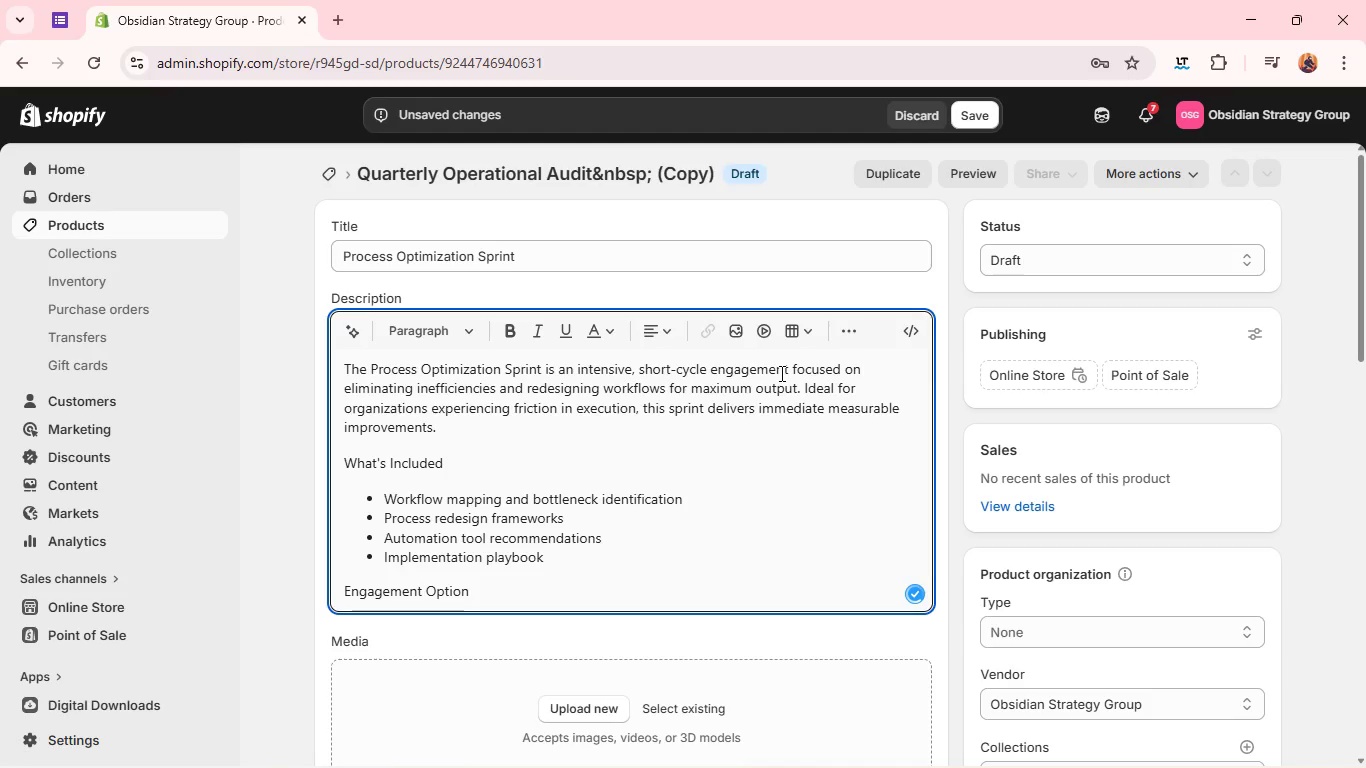 
key(Enter)
 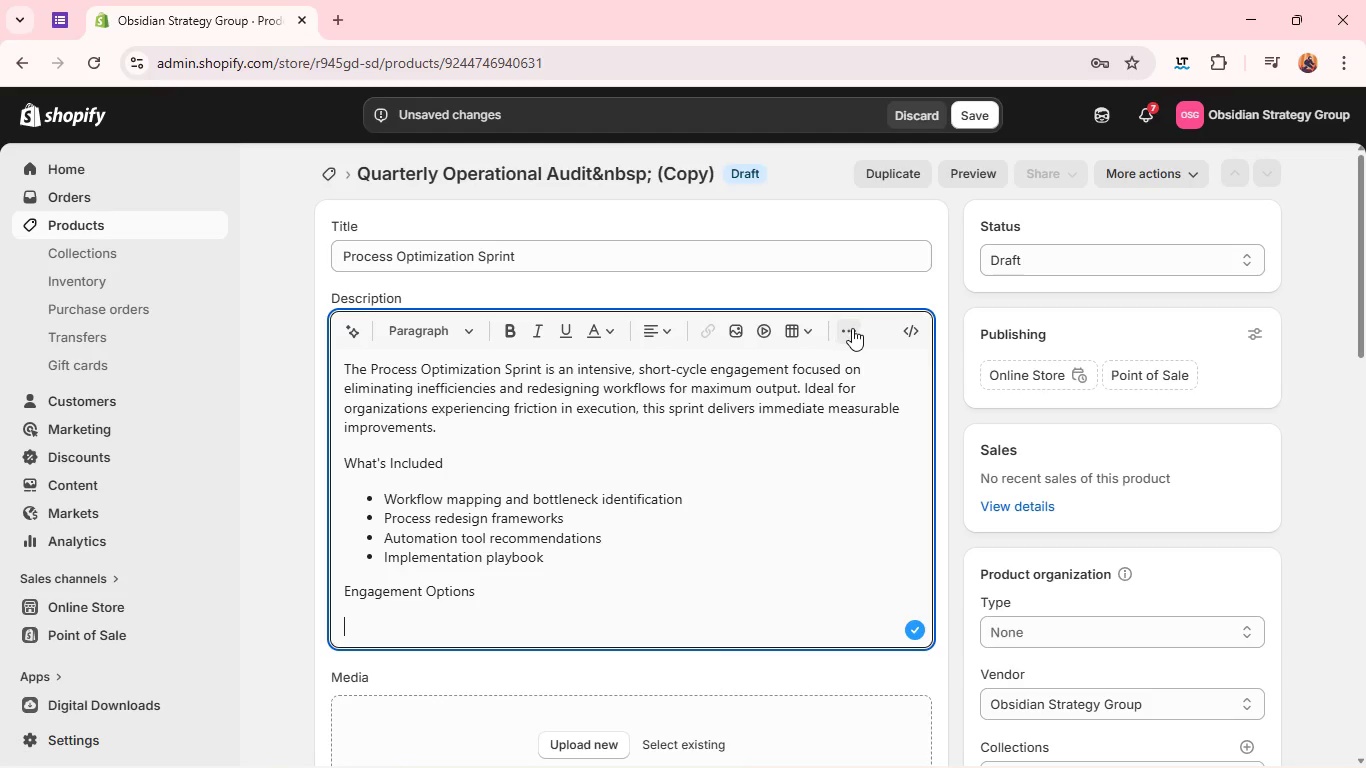 
left_click([850, 329])
 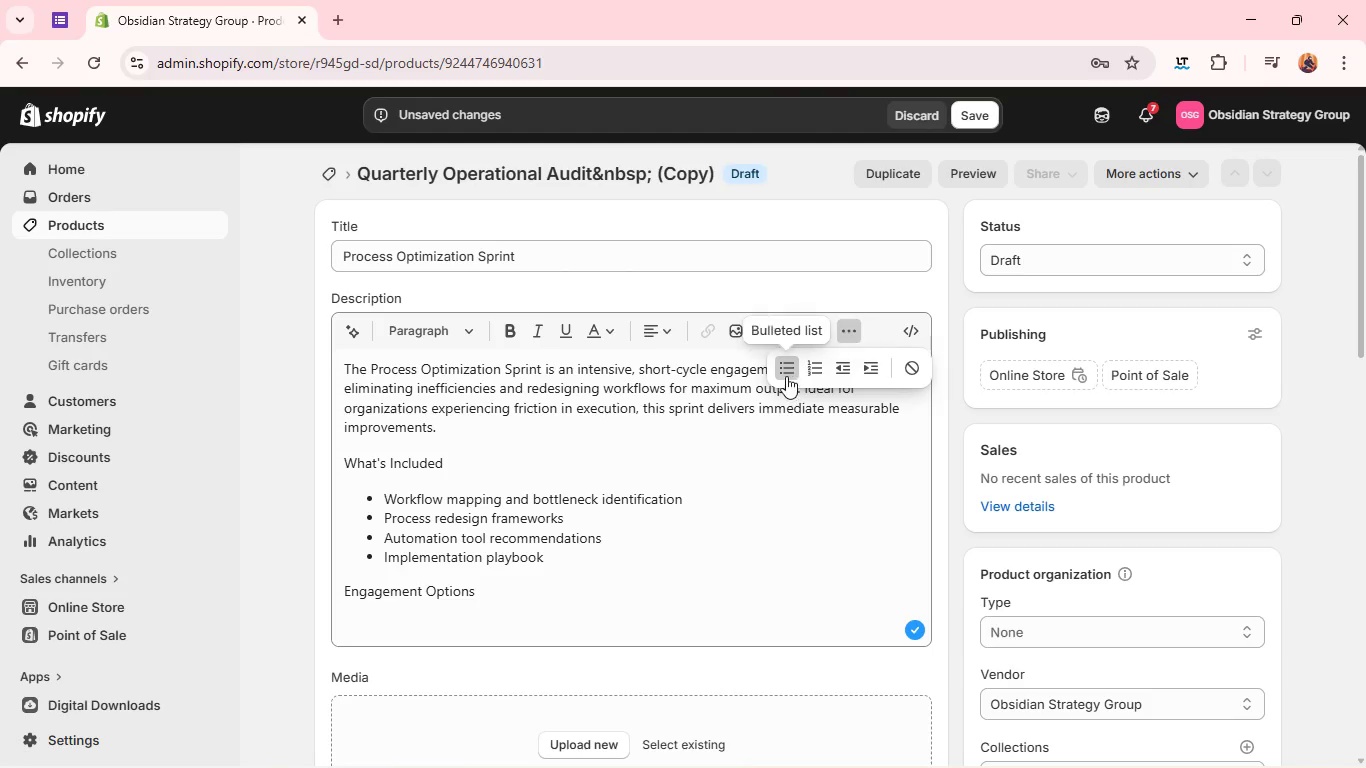 
left_click([786, 372])
 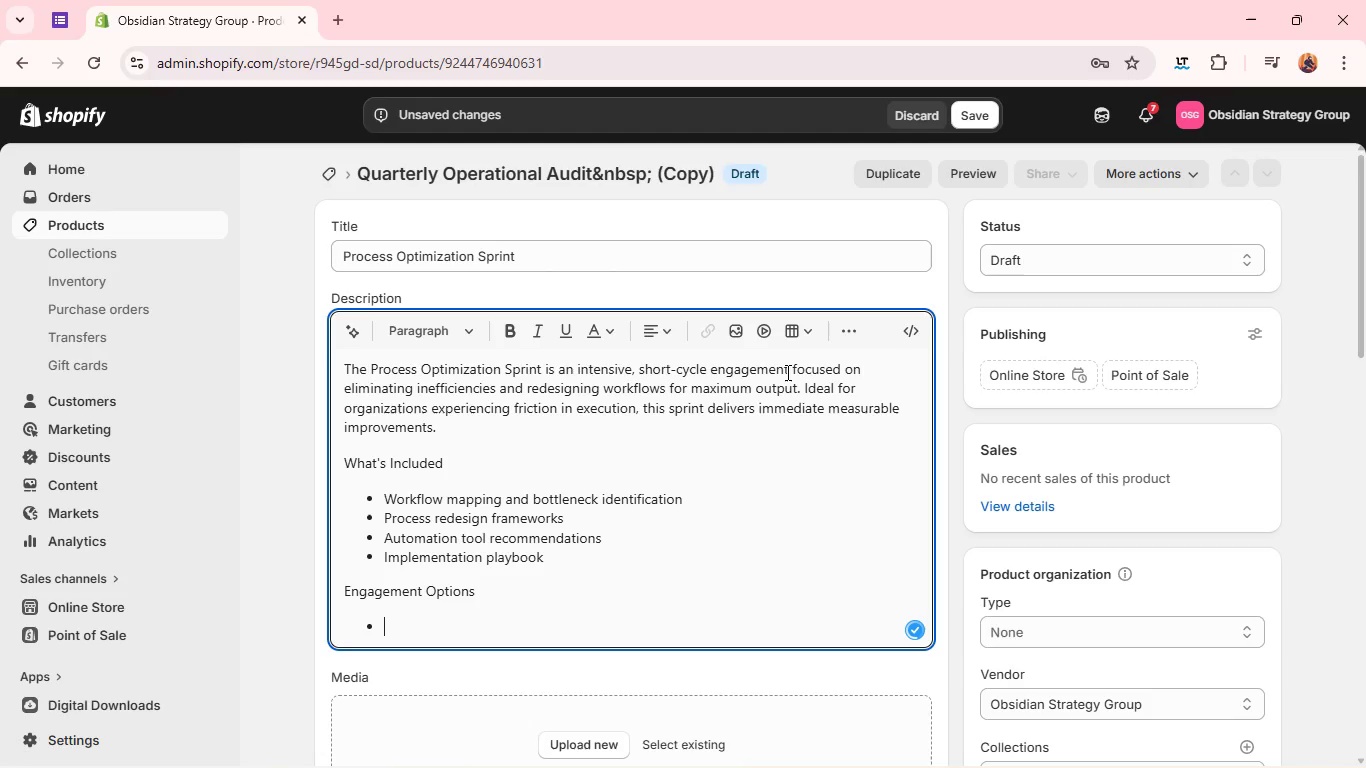 
type(Digtial Blueprint:)
 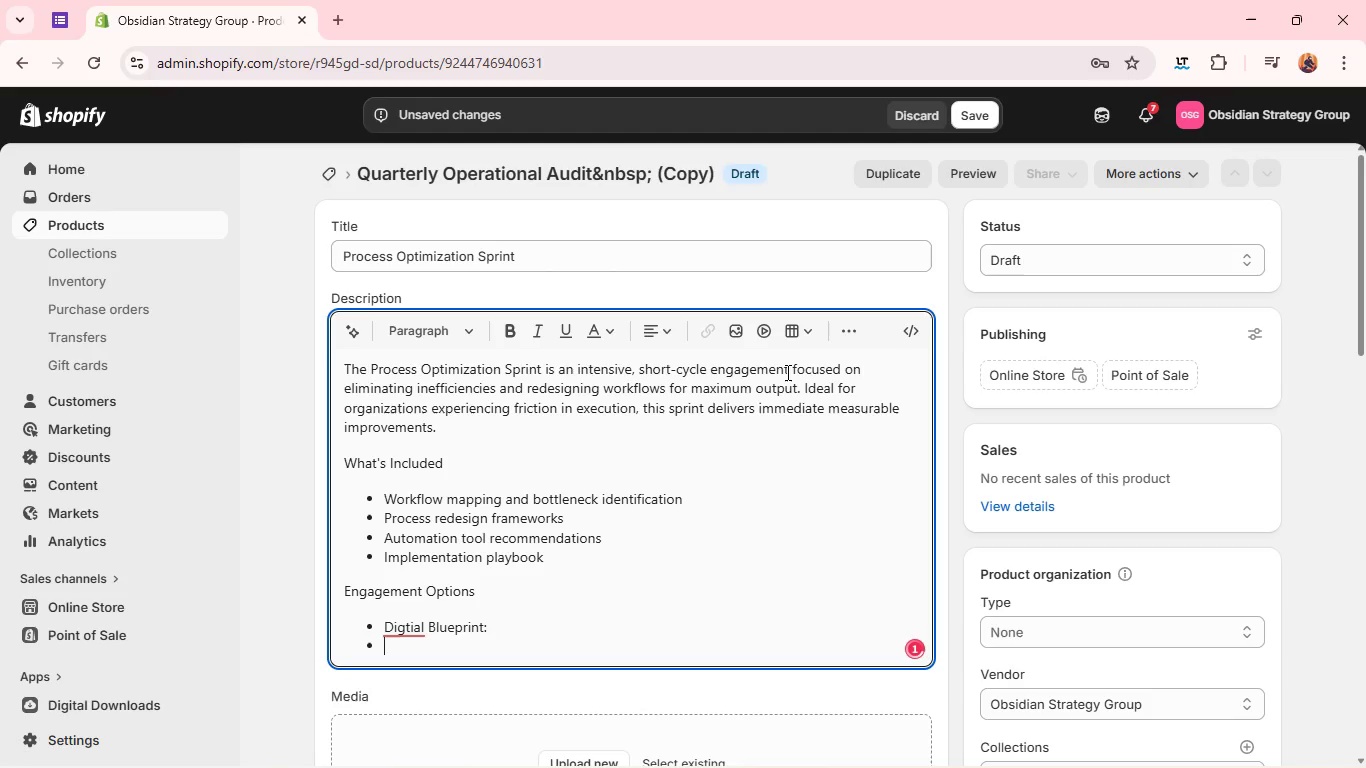 
 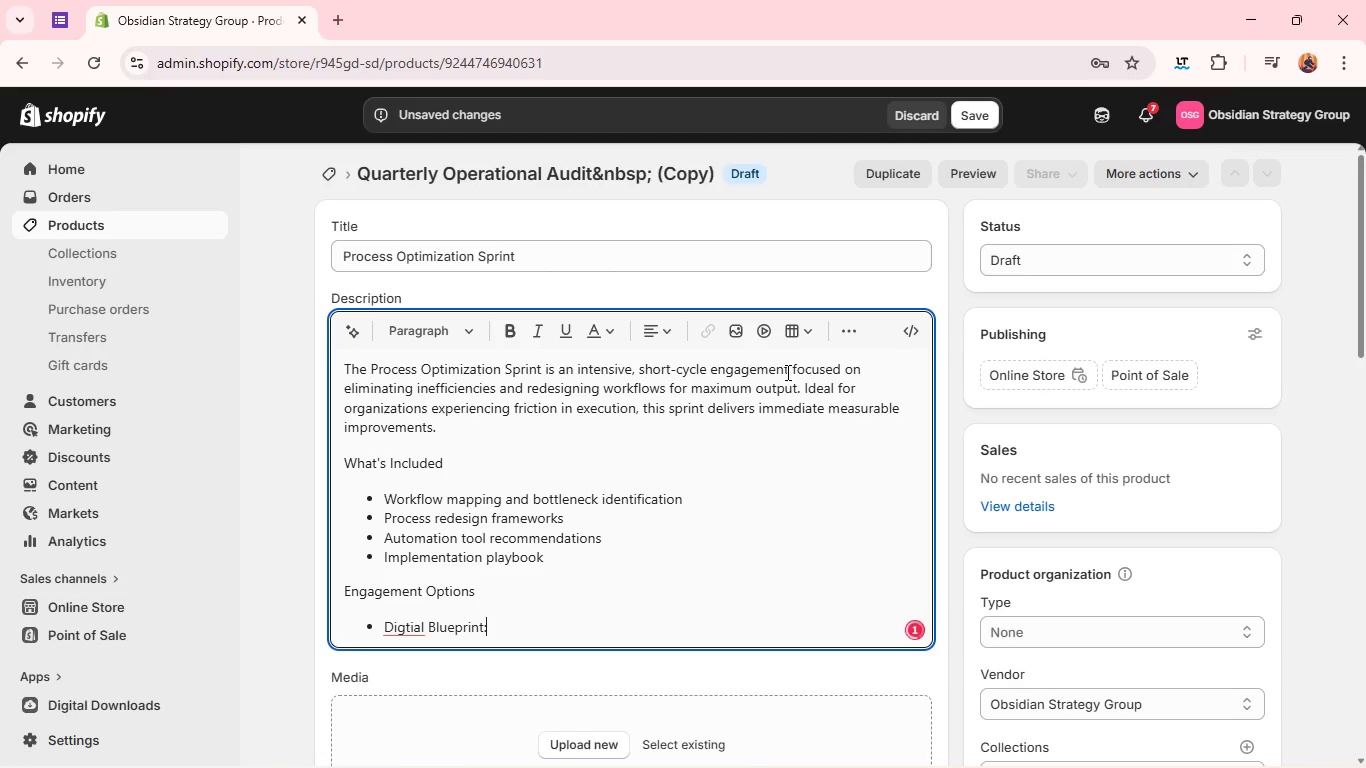 
key(Enter)
 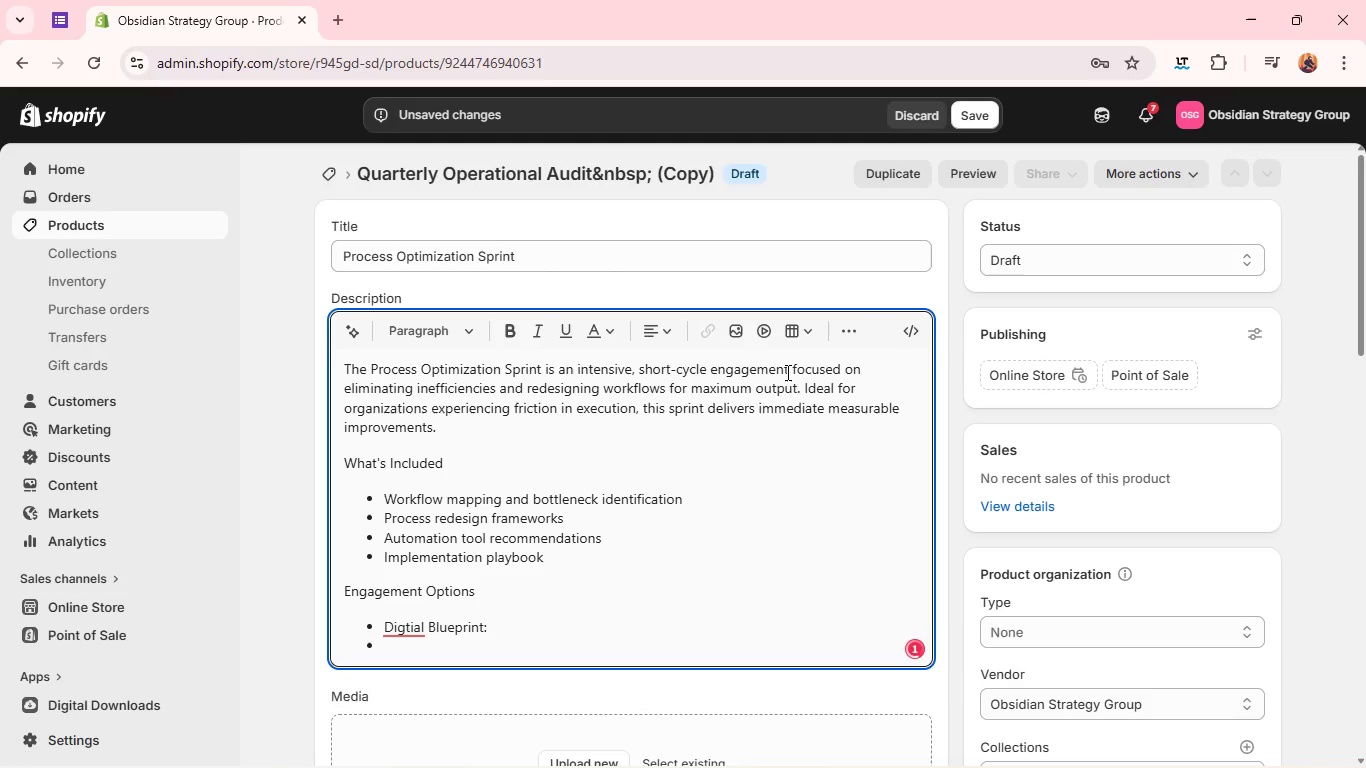 
key(Backspace)
type( Processe)
key(Backspace)
type( redesign documentation)
 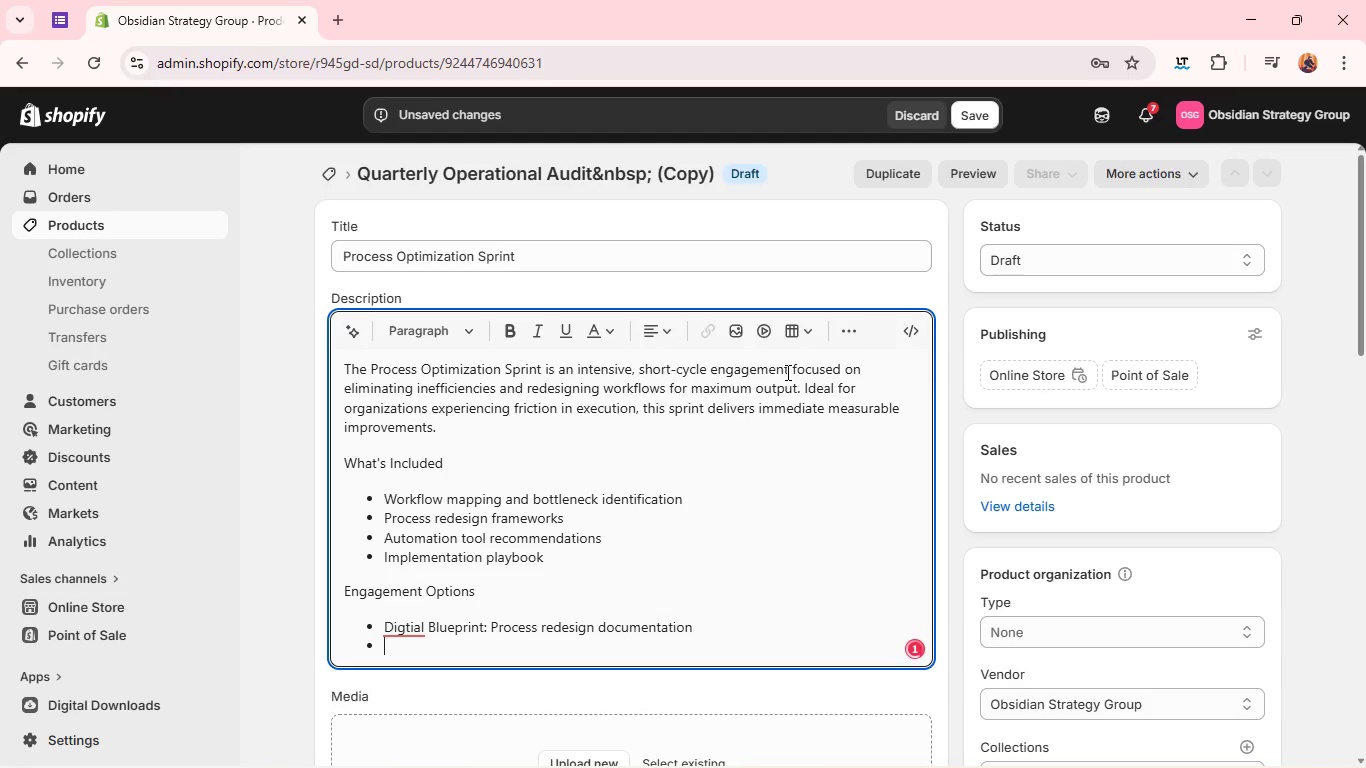 
 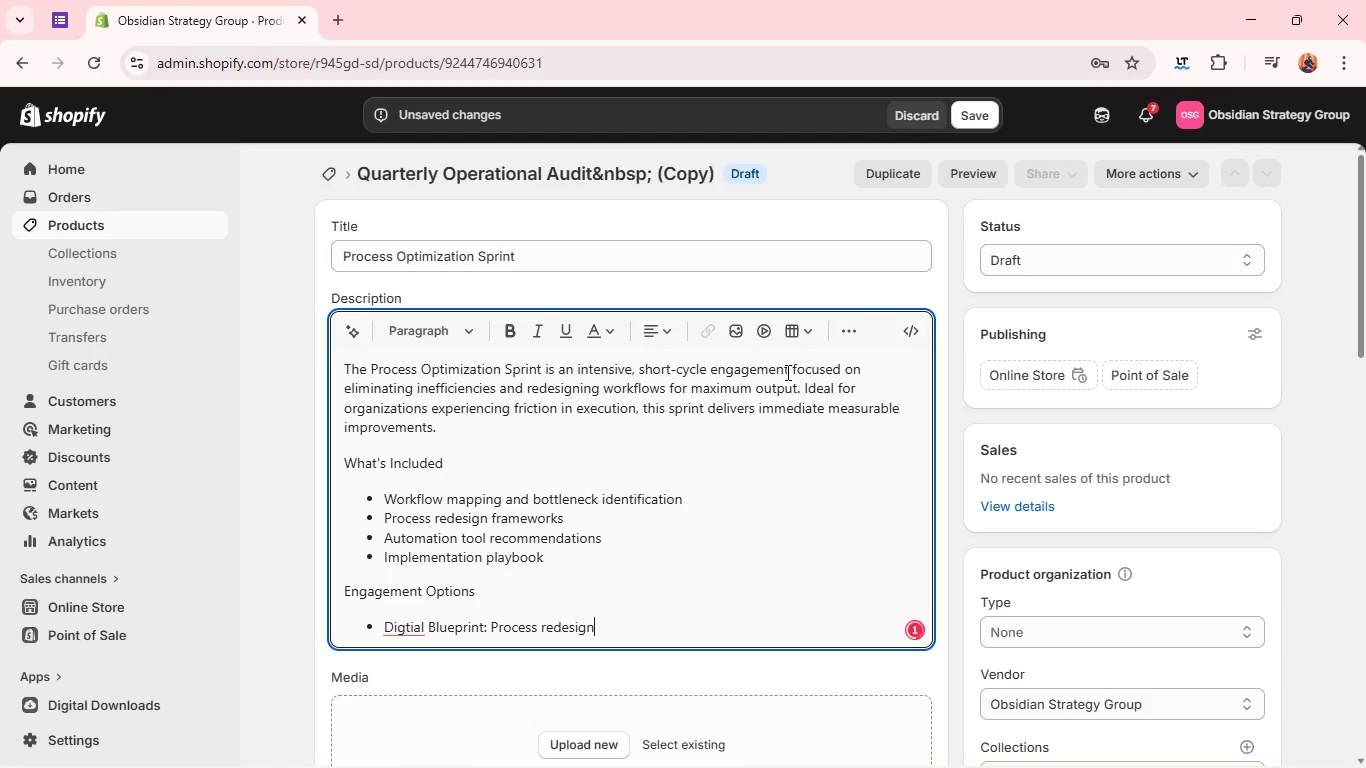 
key(Enter)
 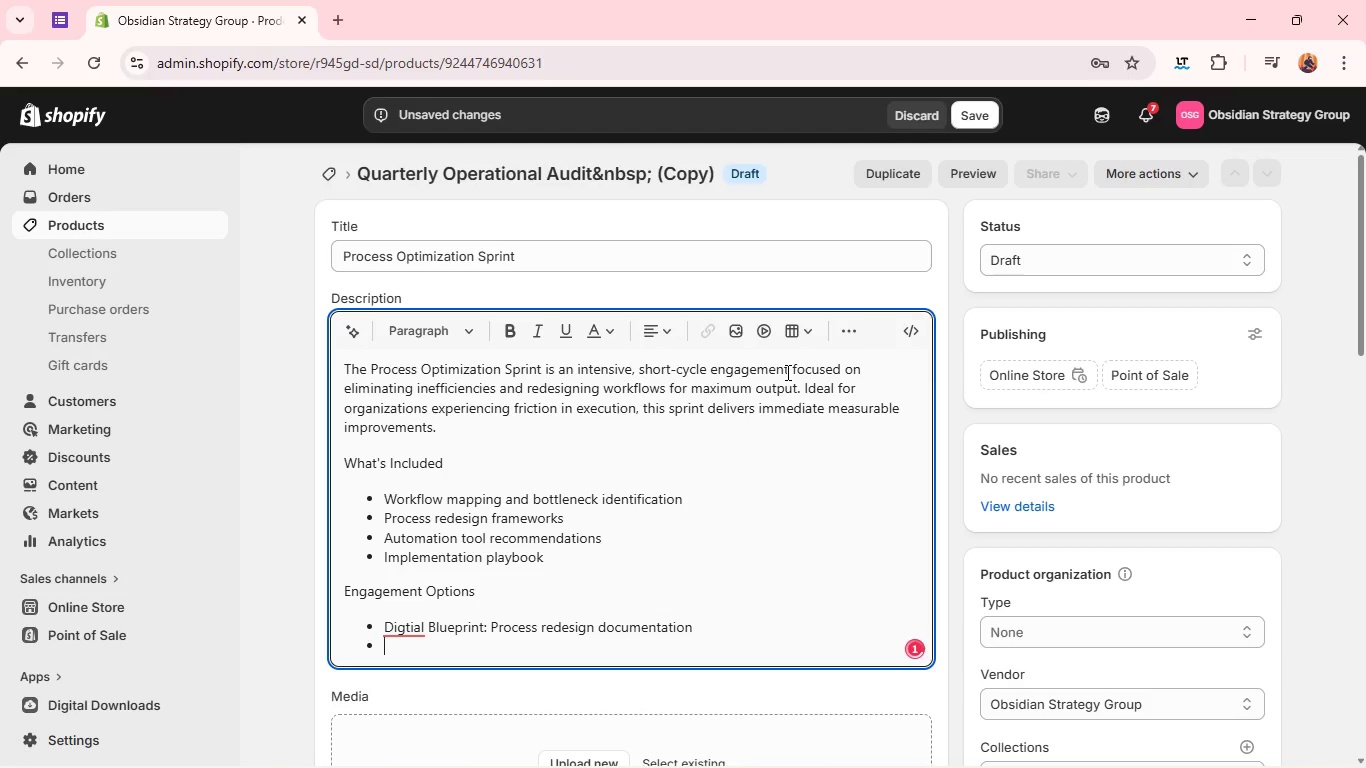 
type(Guided i)
key(Backspace)
type(Implementation: Live sessions to refine and deploy improvements)
 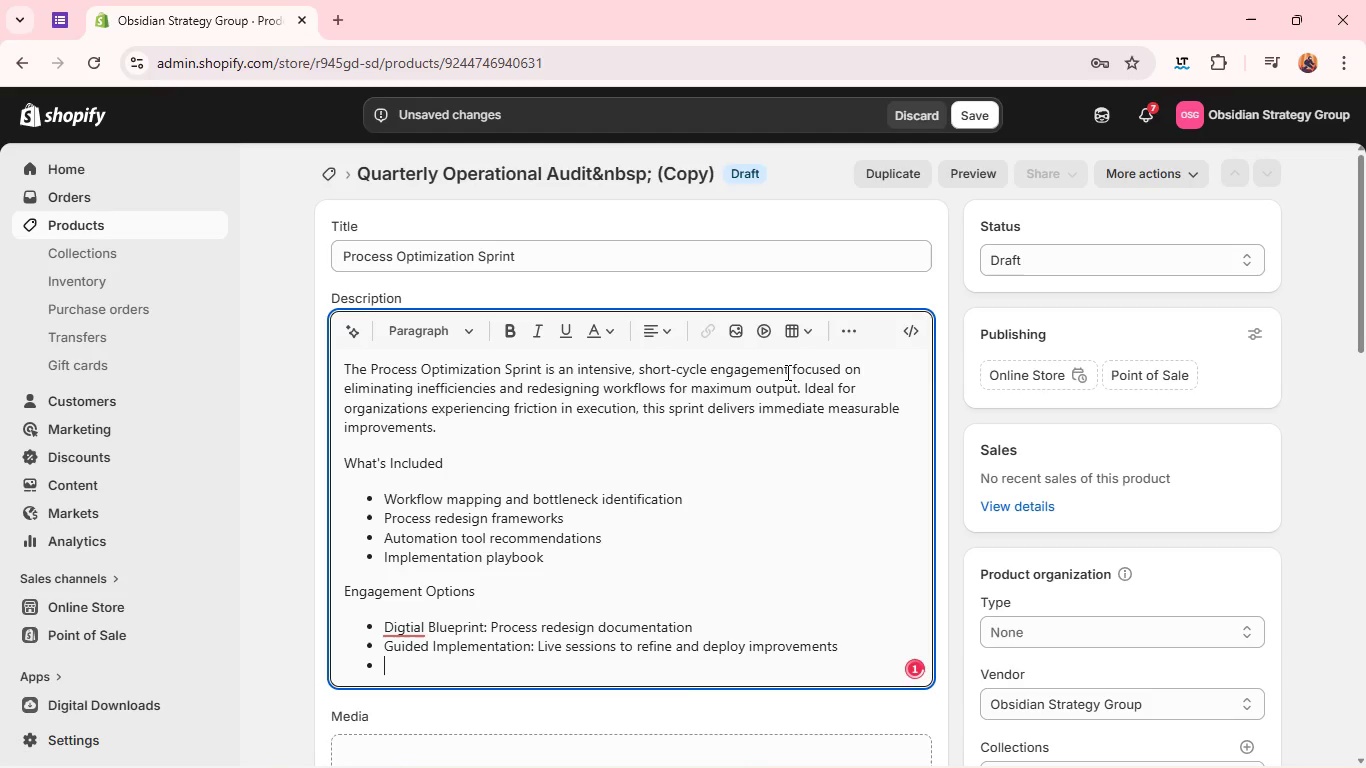 
 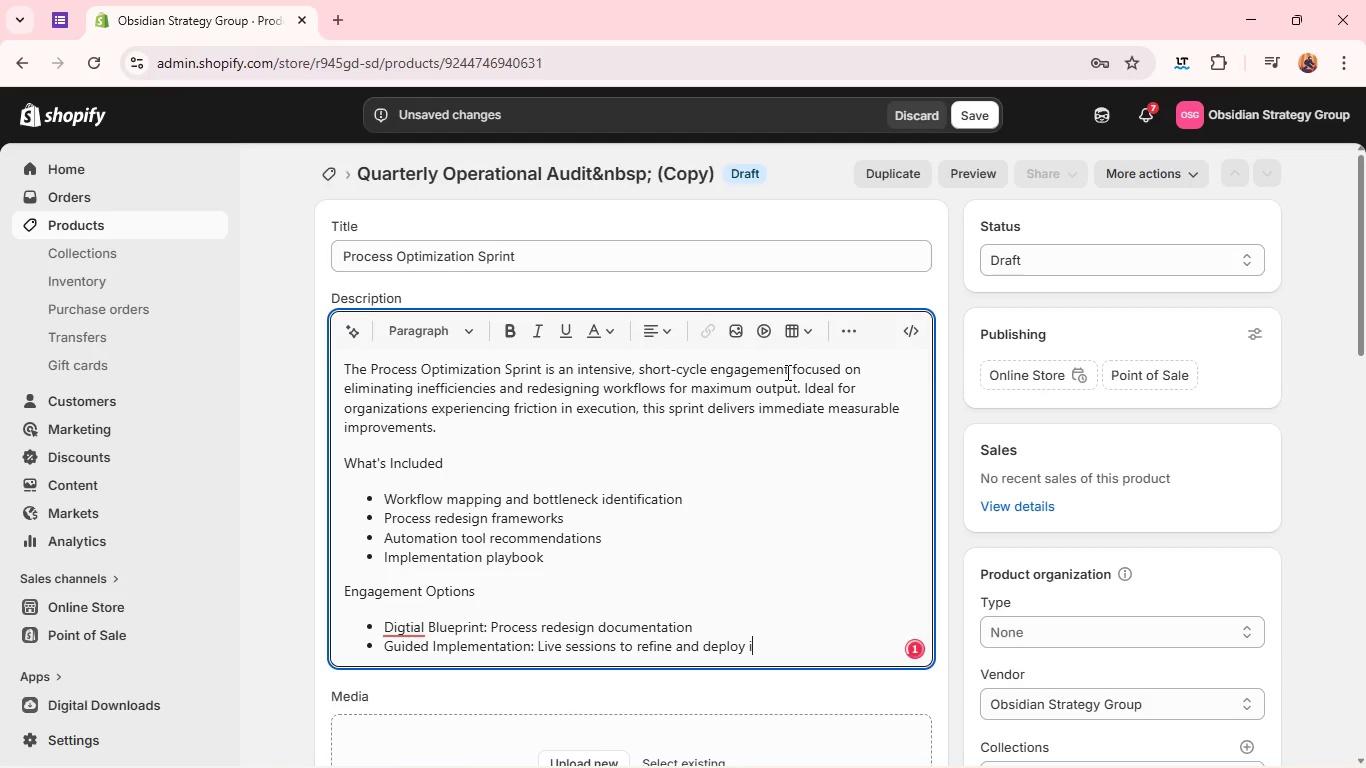 
key(Enter)
 